 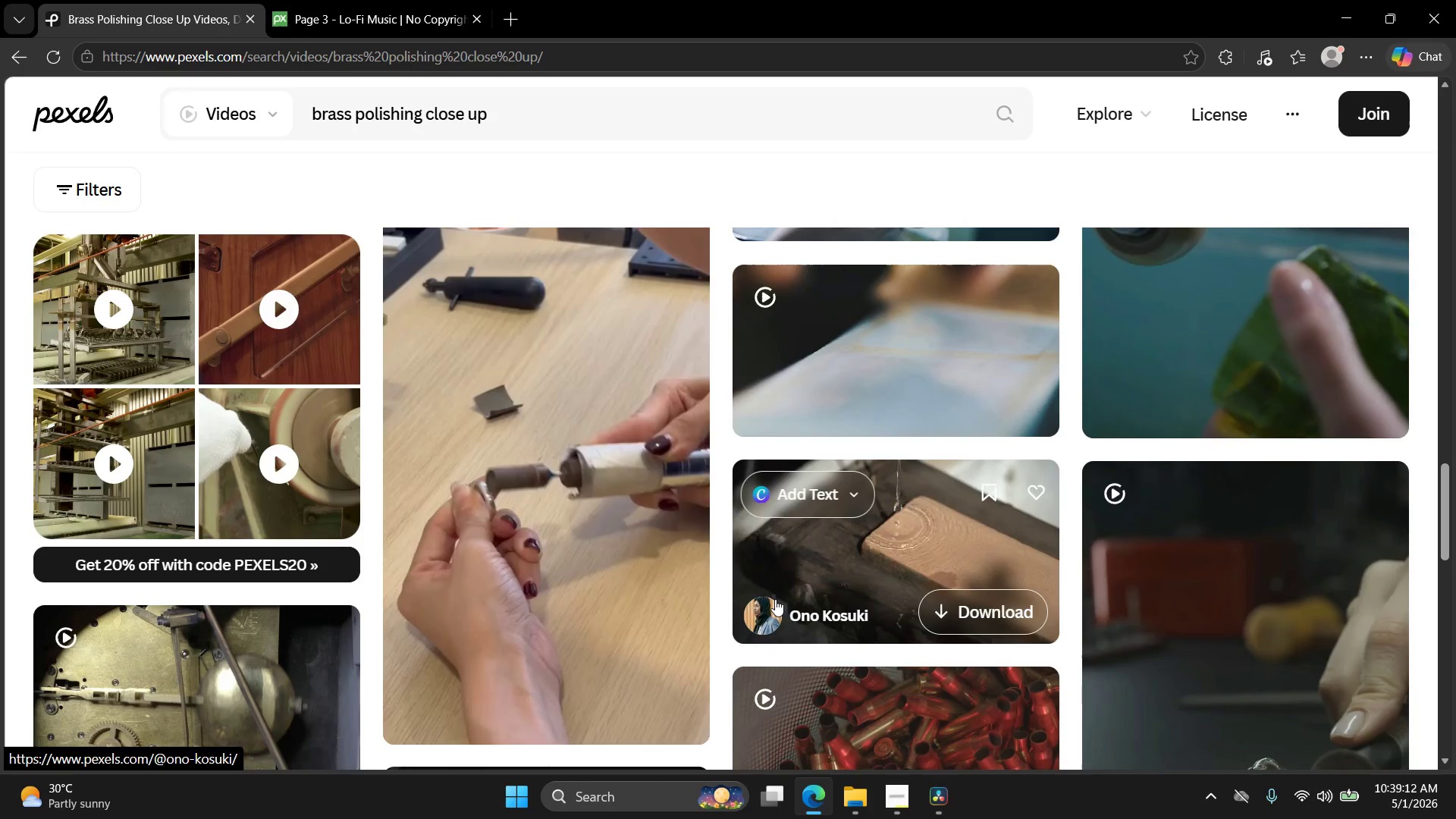 
scroll: coordinate [774, 601], scroll_direction: down, amount: 11.0
 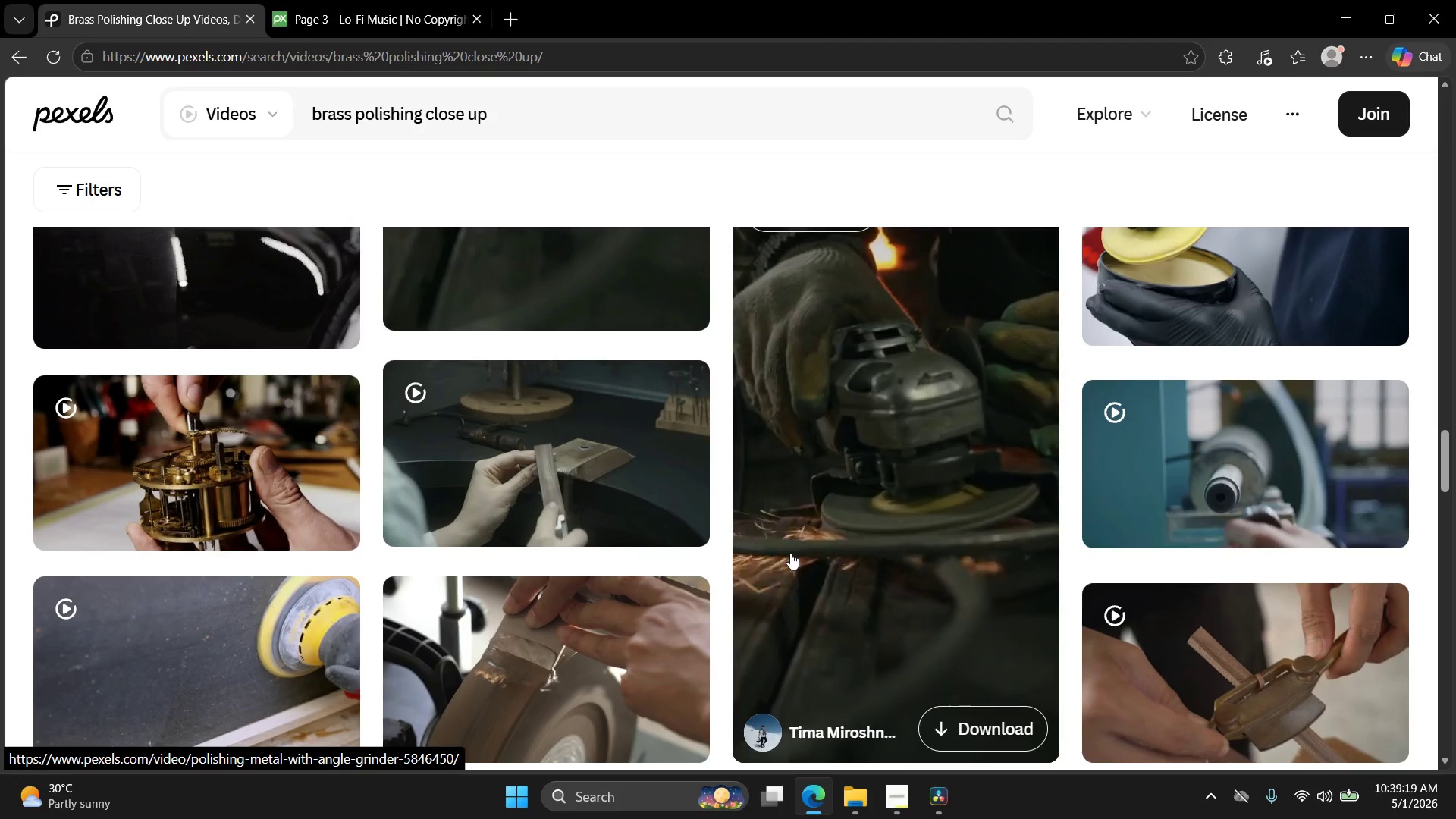 
left_click([881, 438])
 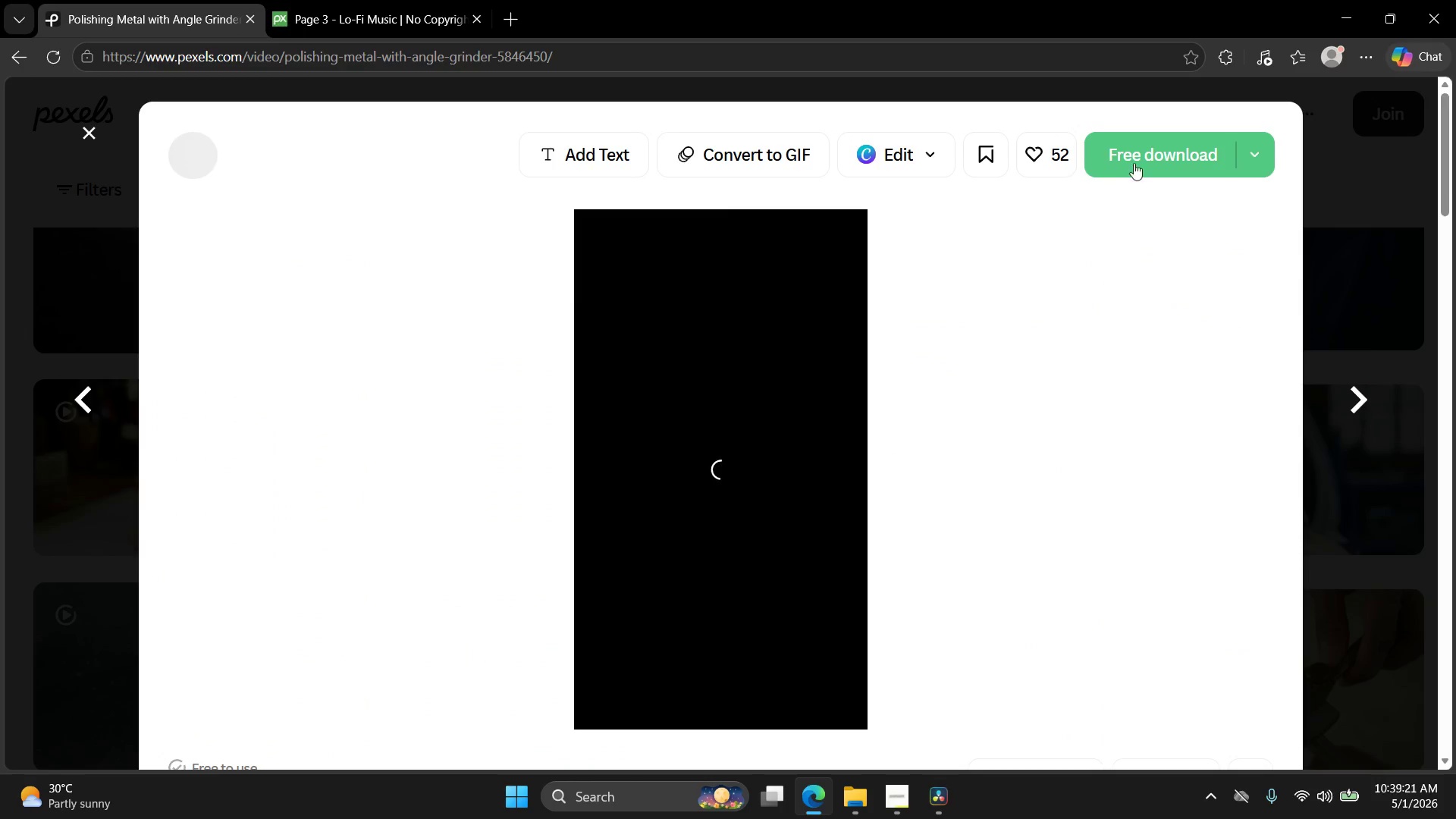 
left_click([1140, 156])
 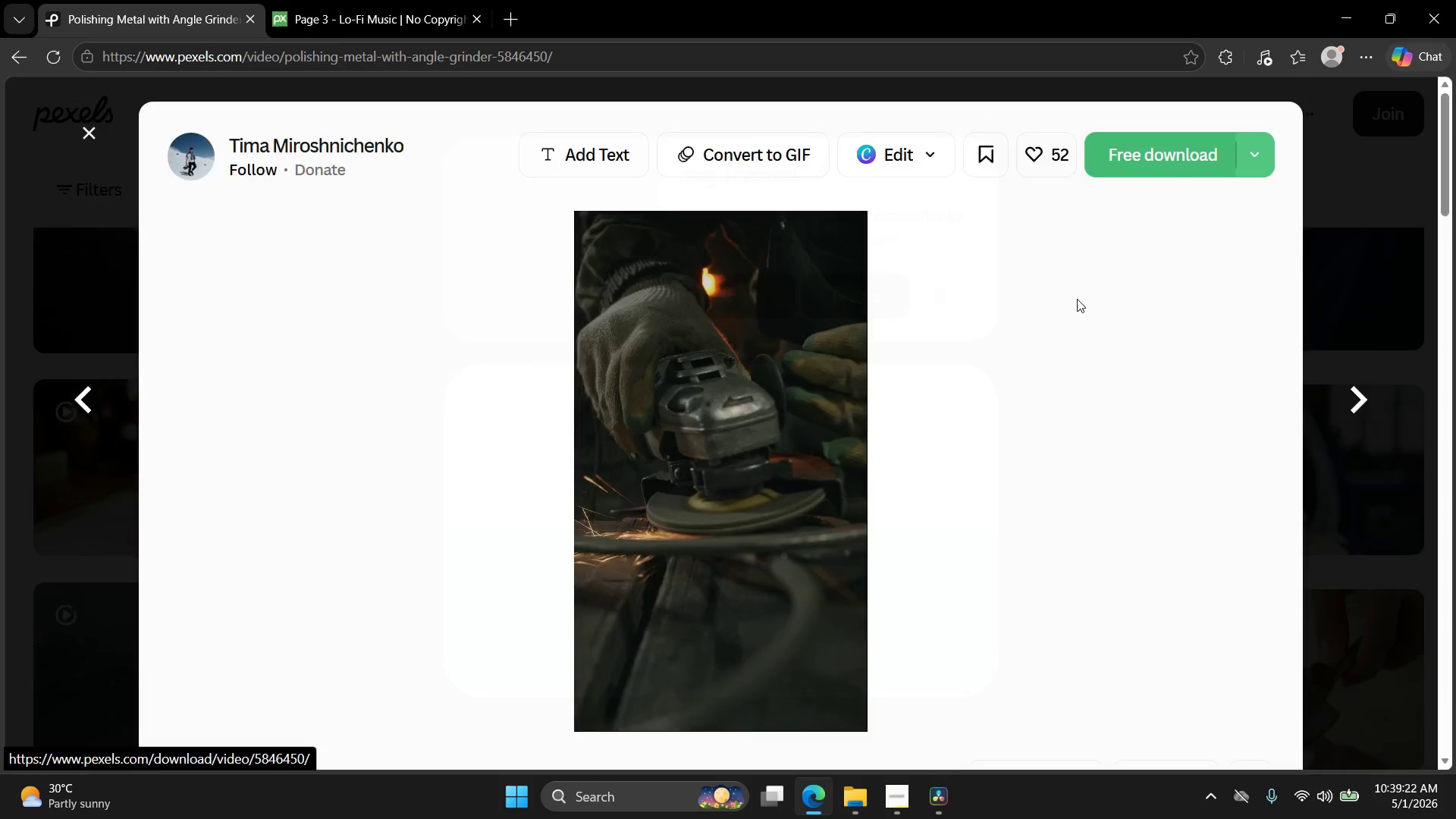 
key(Escape)
 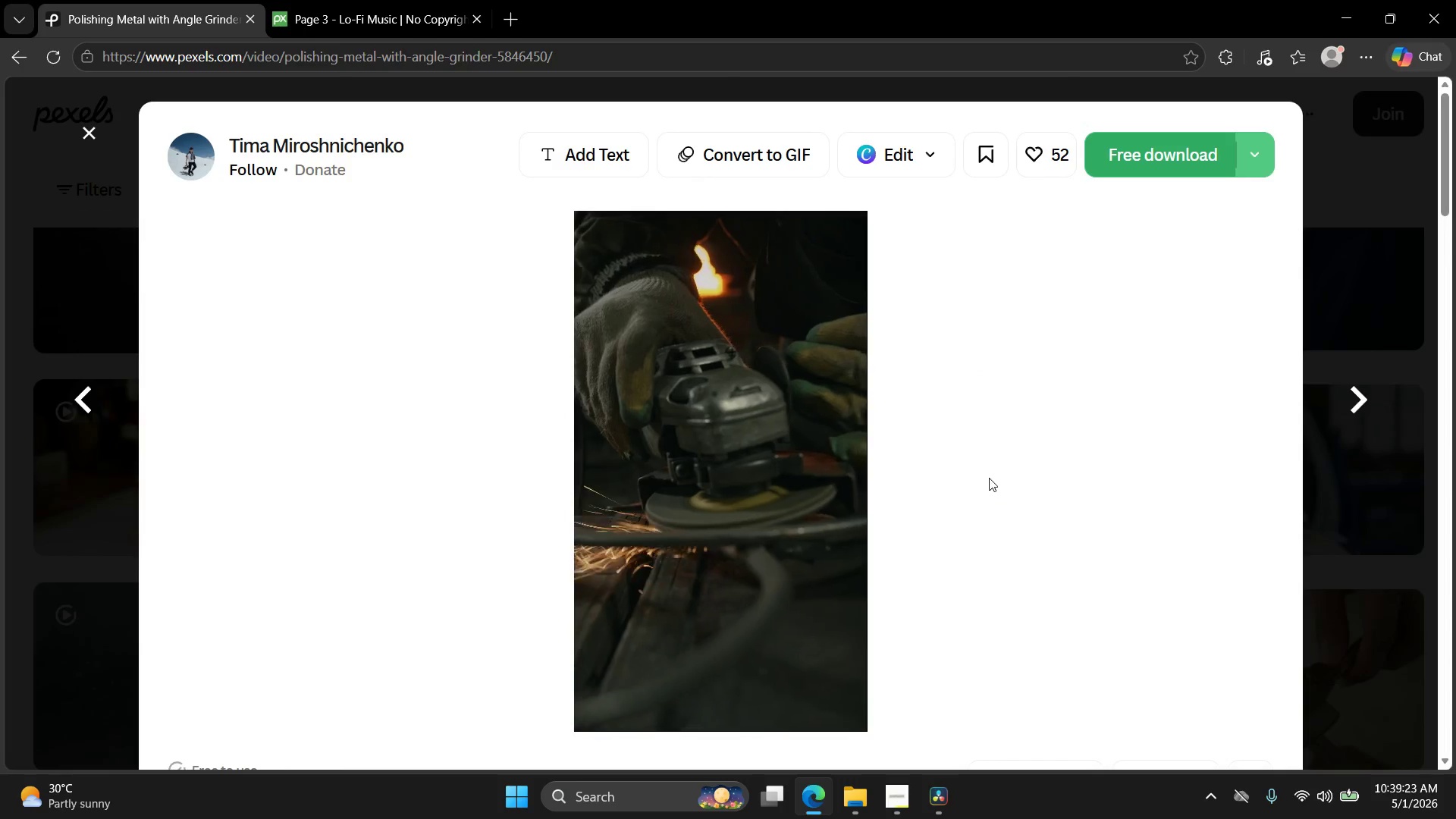 
key(Escape)
 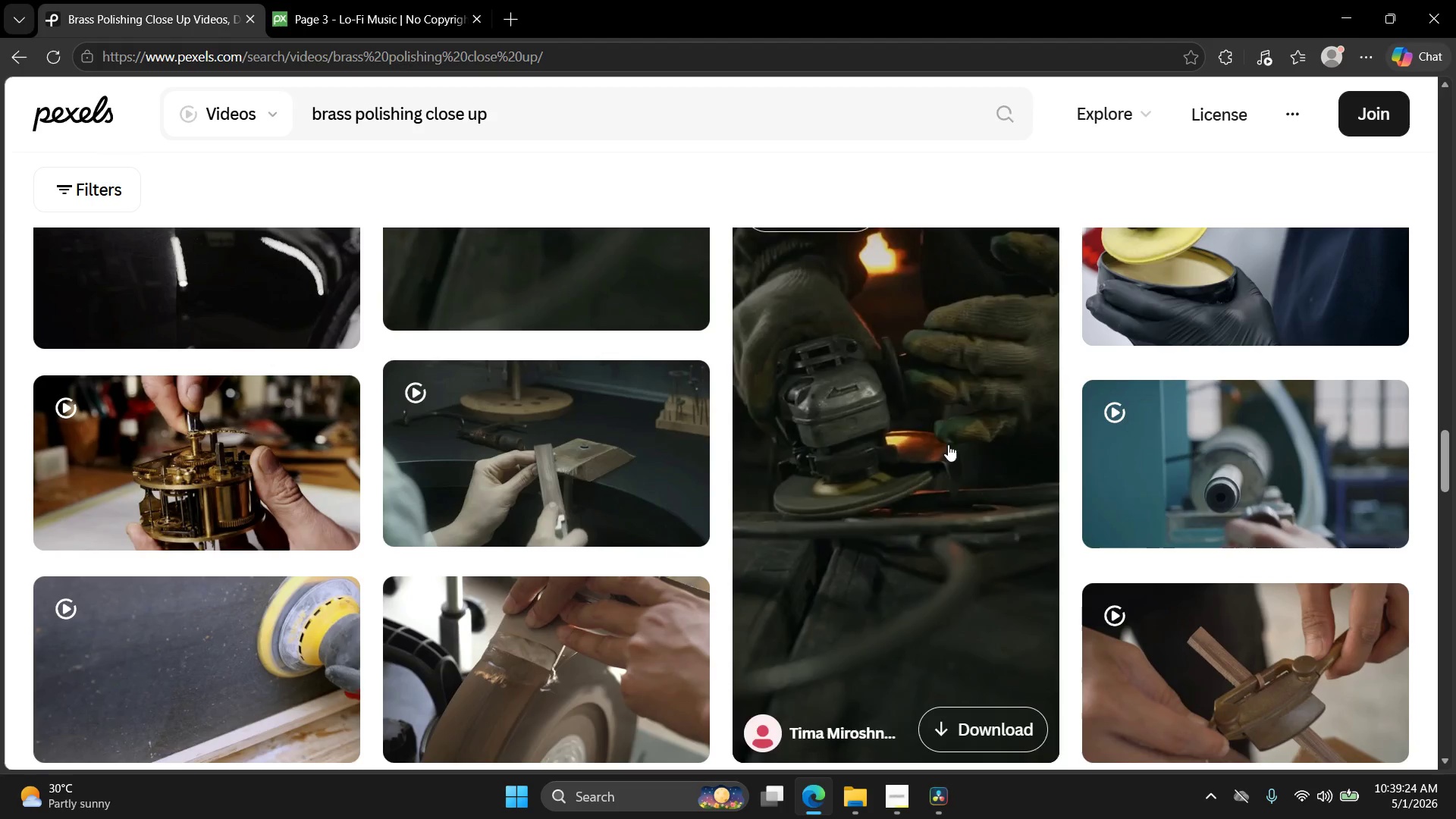 
scroll: coordinate [930, 435], scroll_direction: down, amount: 4.0
 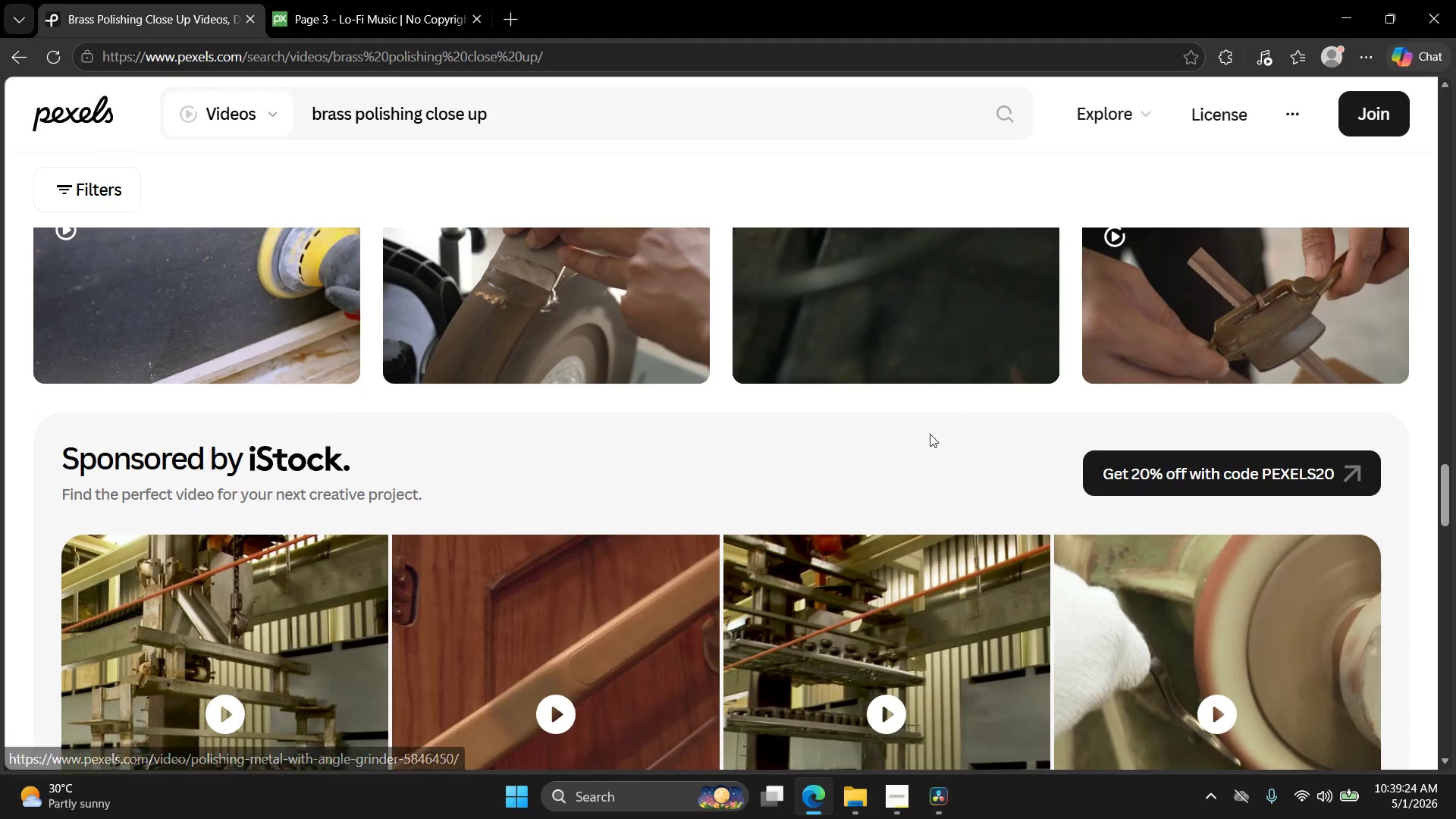 
scroll: coordinate [930, 434], scroll_direction: up, amount: 3.0
 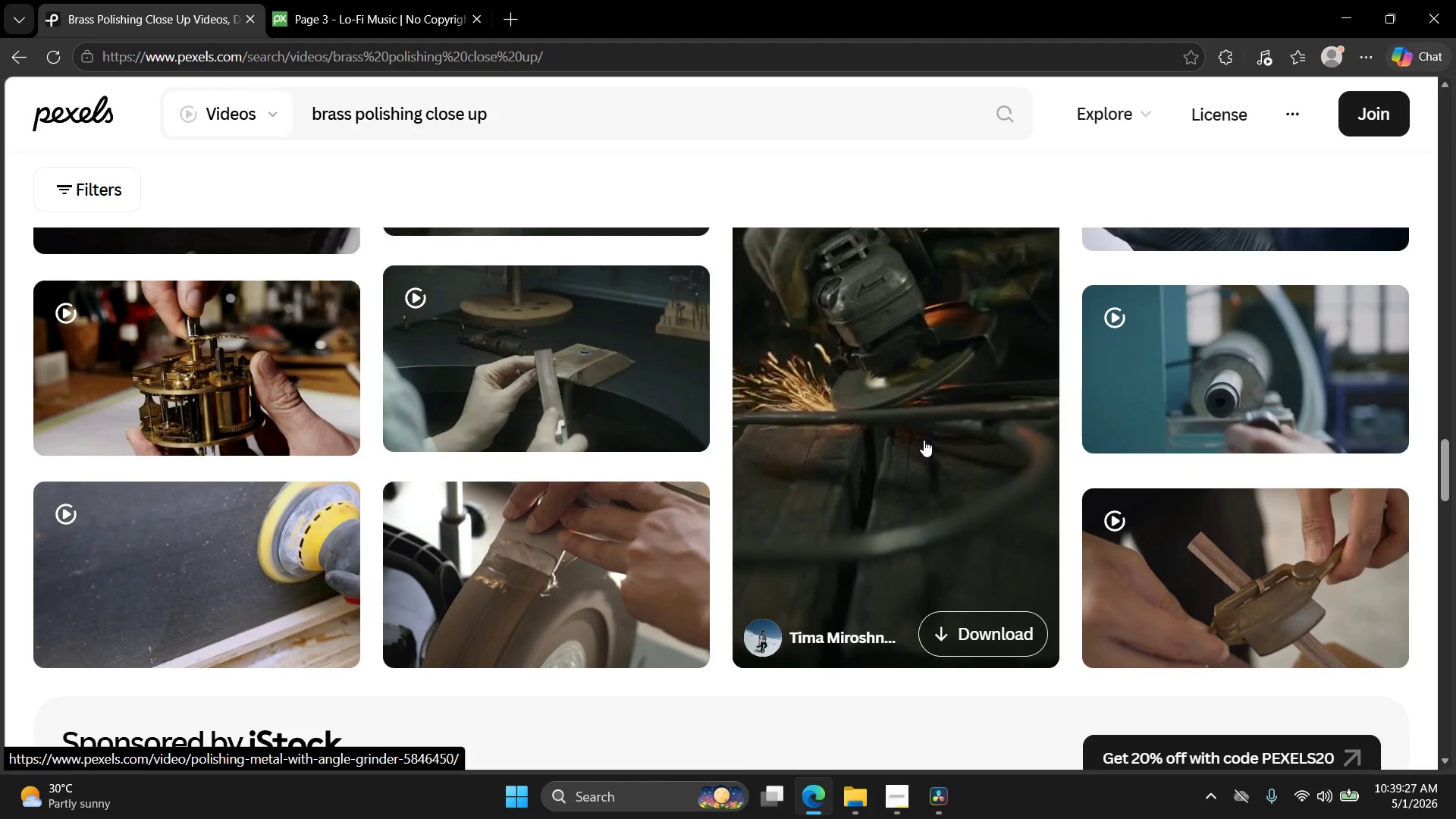 
scroll: coordinate [924, 439], scroll_direction: down, amount: 6.0
 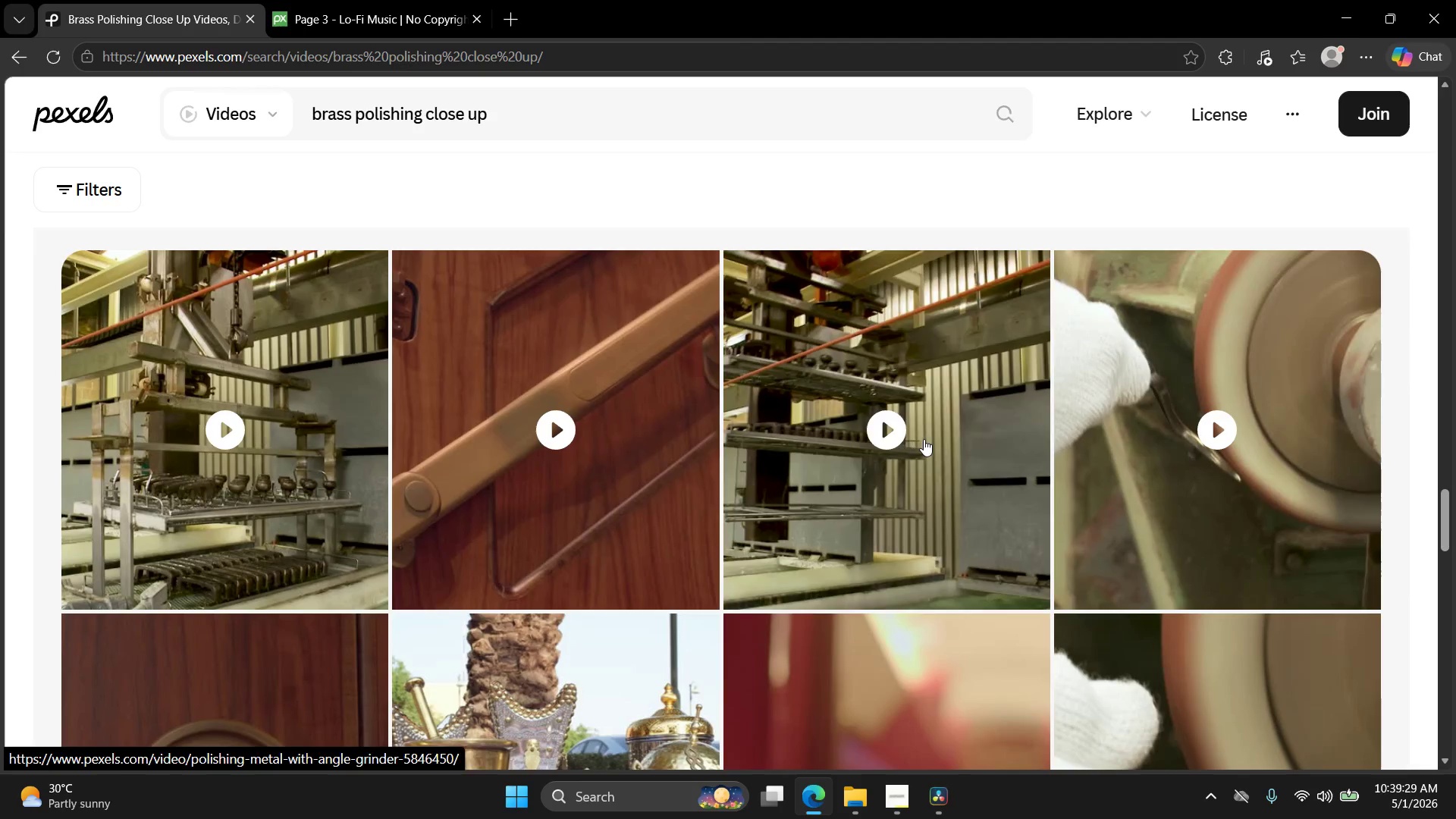 
scroll: coordinate [917, 447], scroll_direction: up, amount: 11.0
 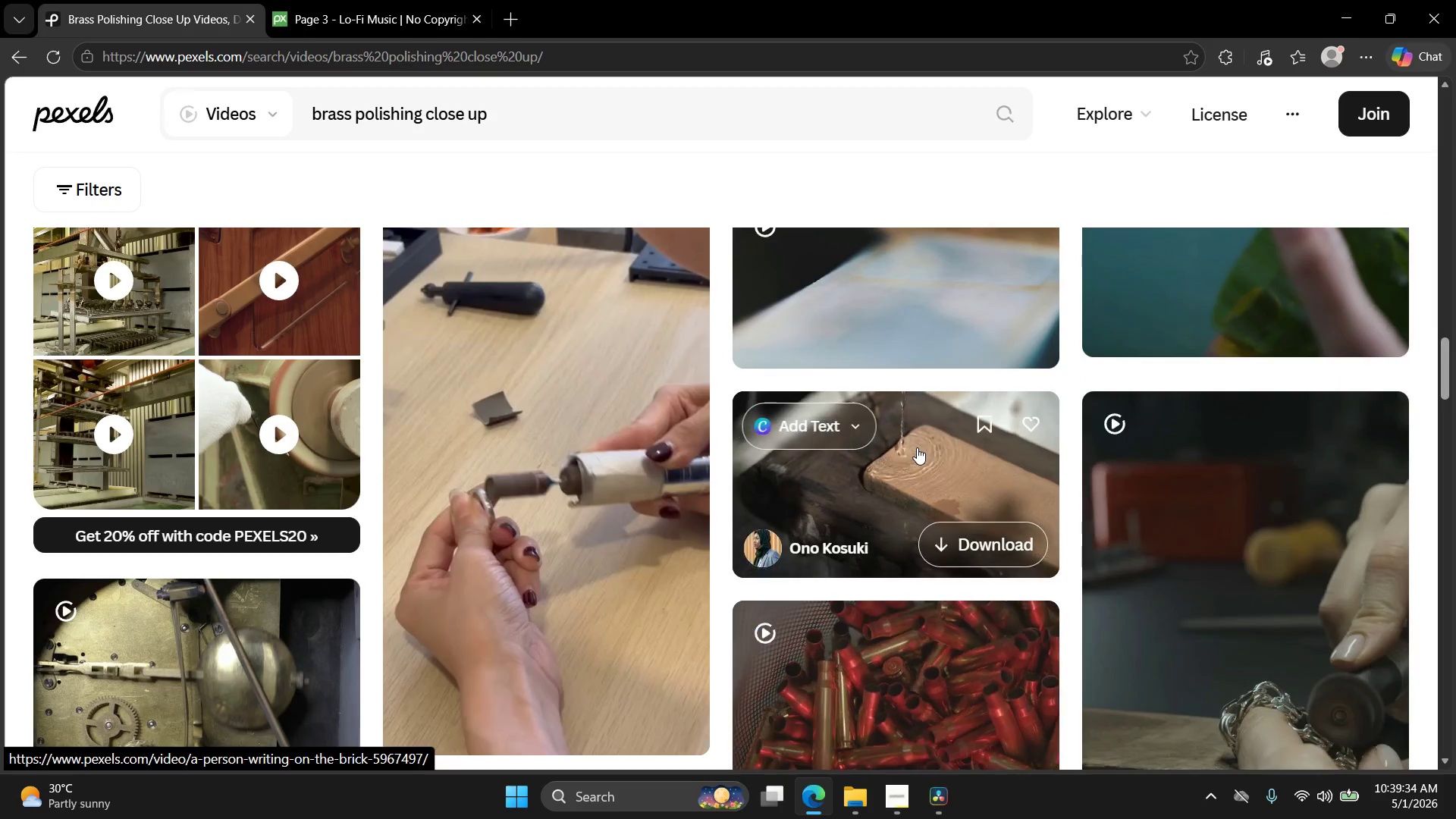 
left_click([581, 507])
 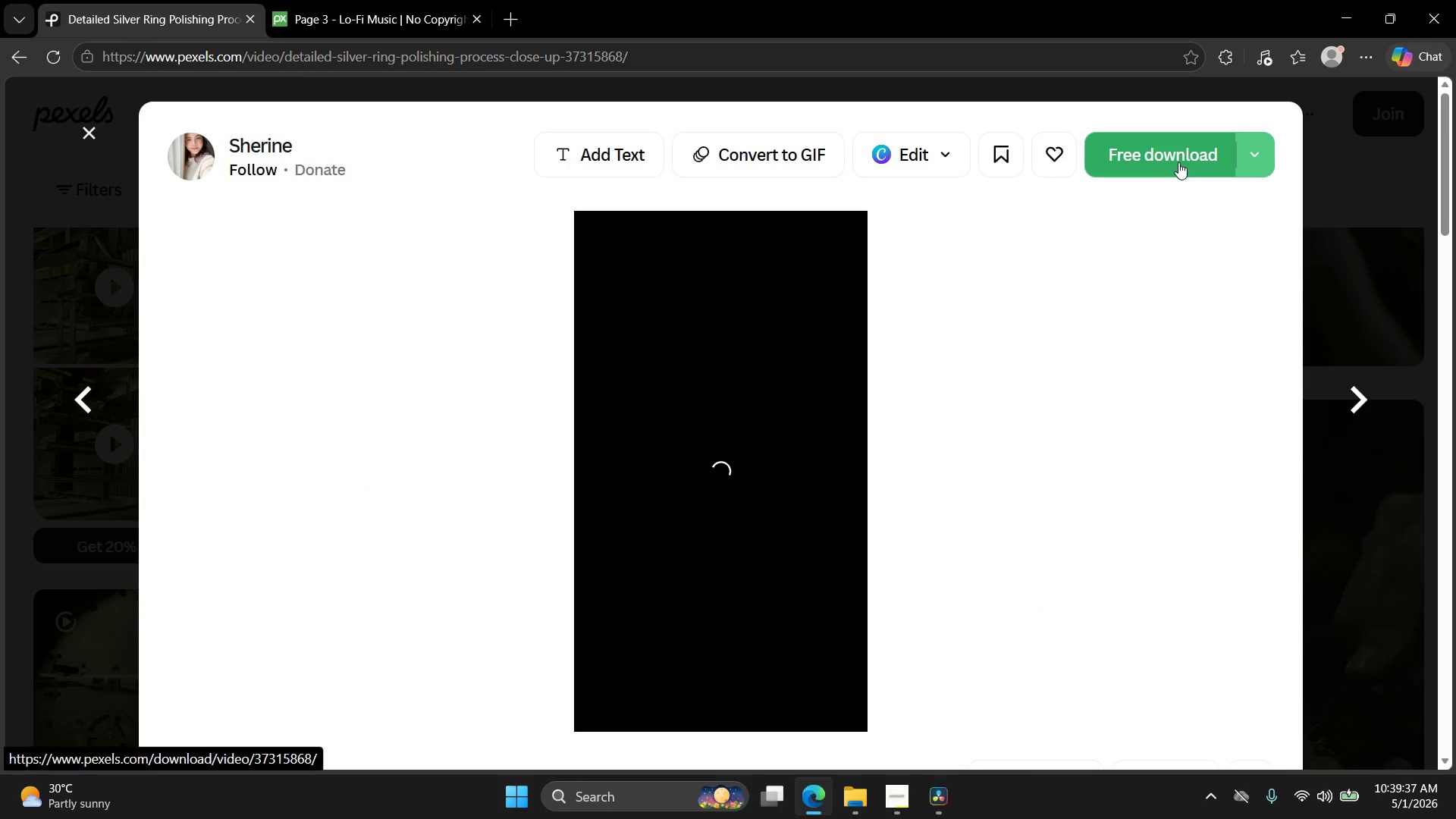 
left_click([1177, 163])
 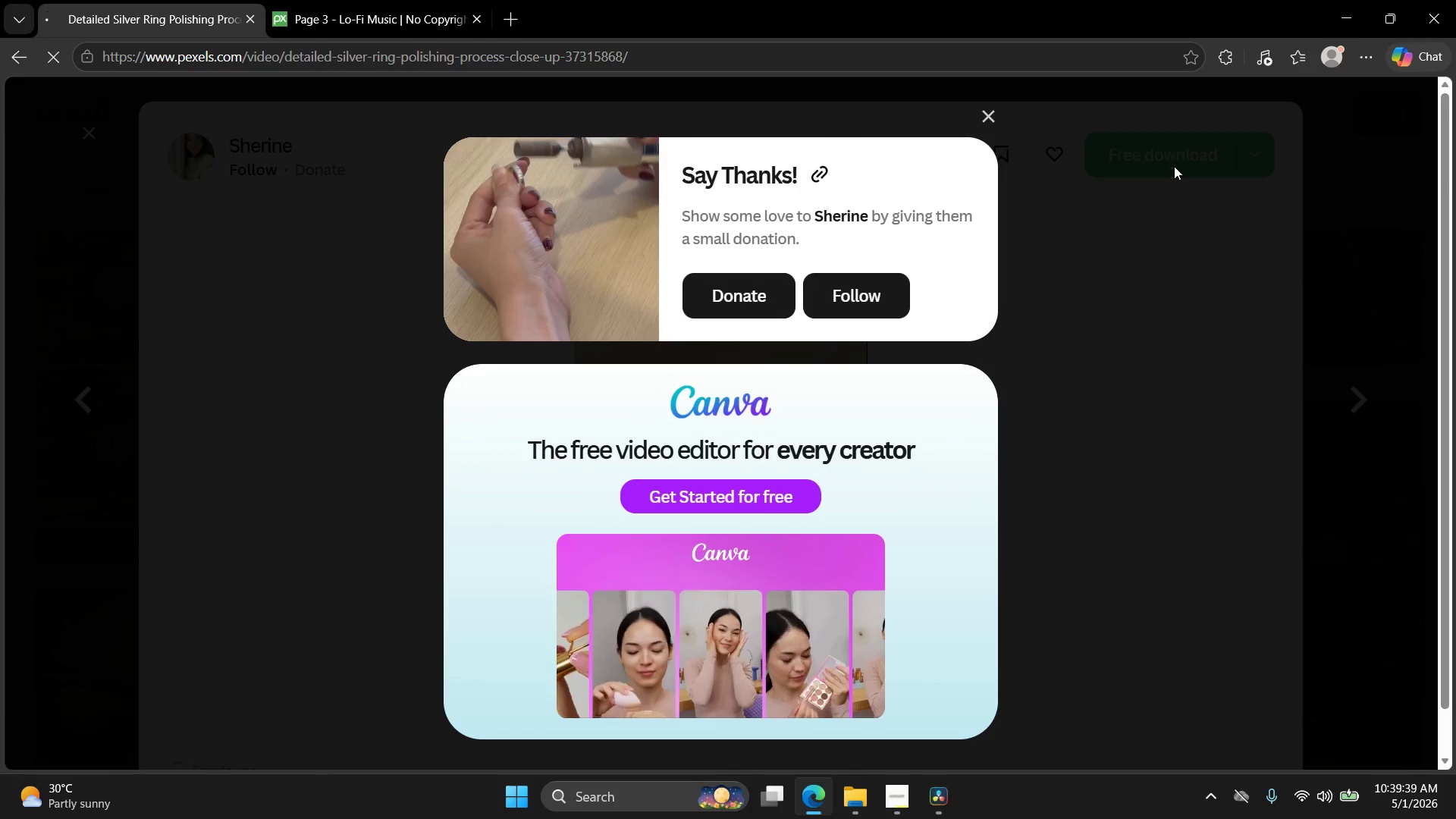 
mouse_move([1034, 152])
 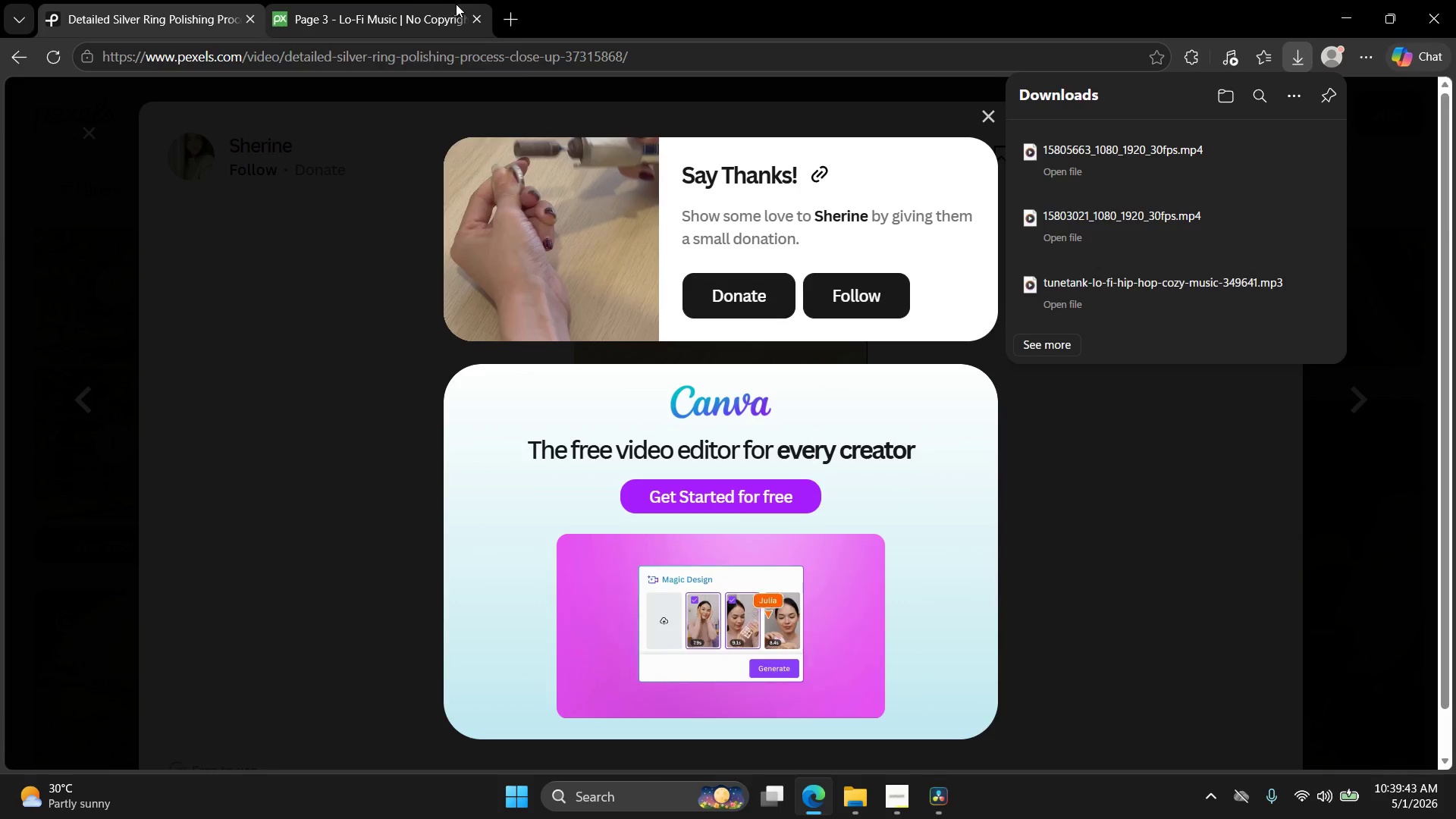 
left_click([249, 406])
 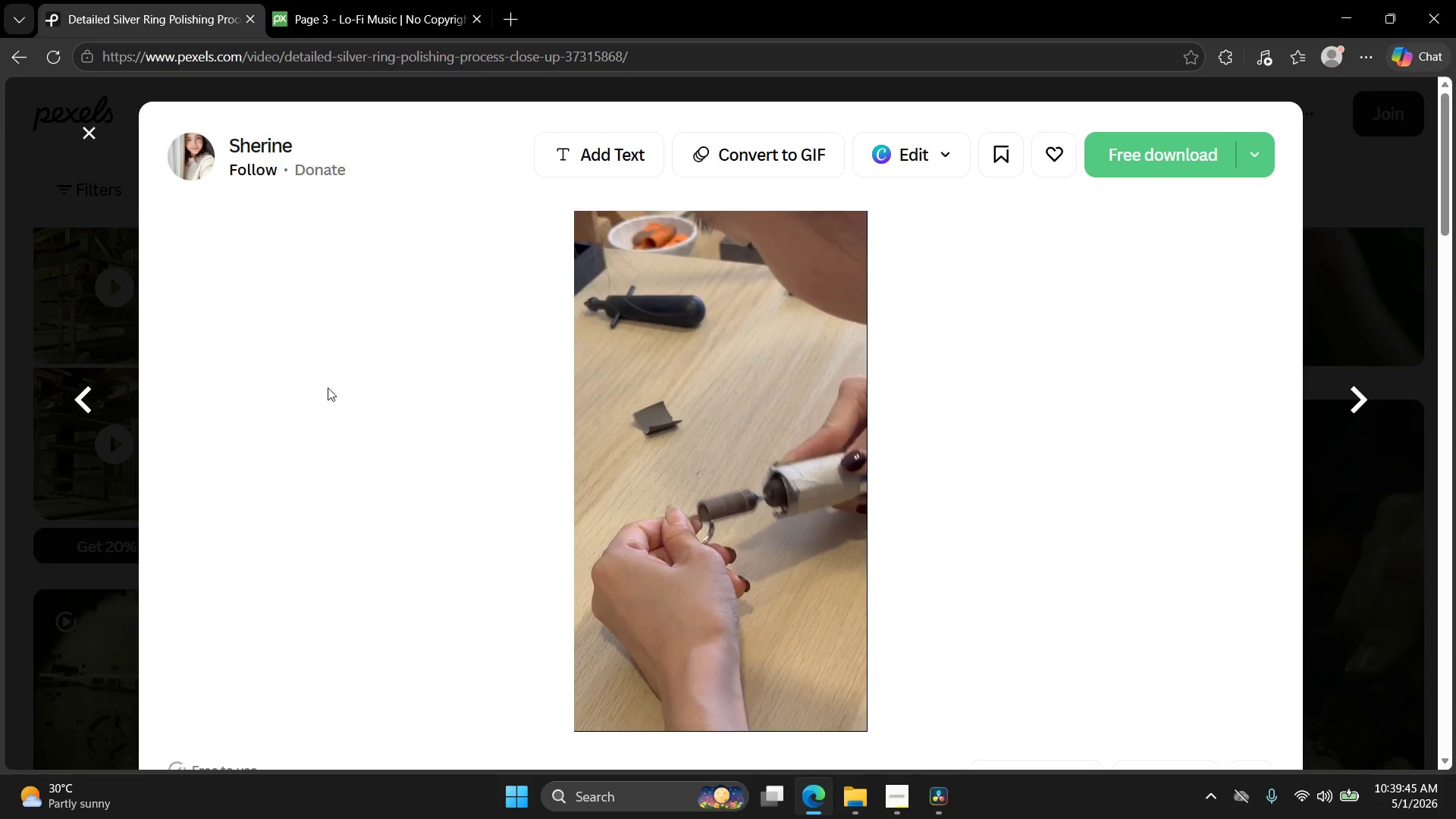 
scroll: coordinate [625, 325], scroll_direction: down, amount: 8.0
 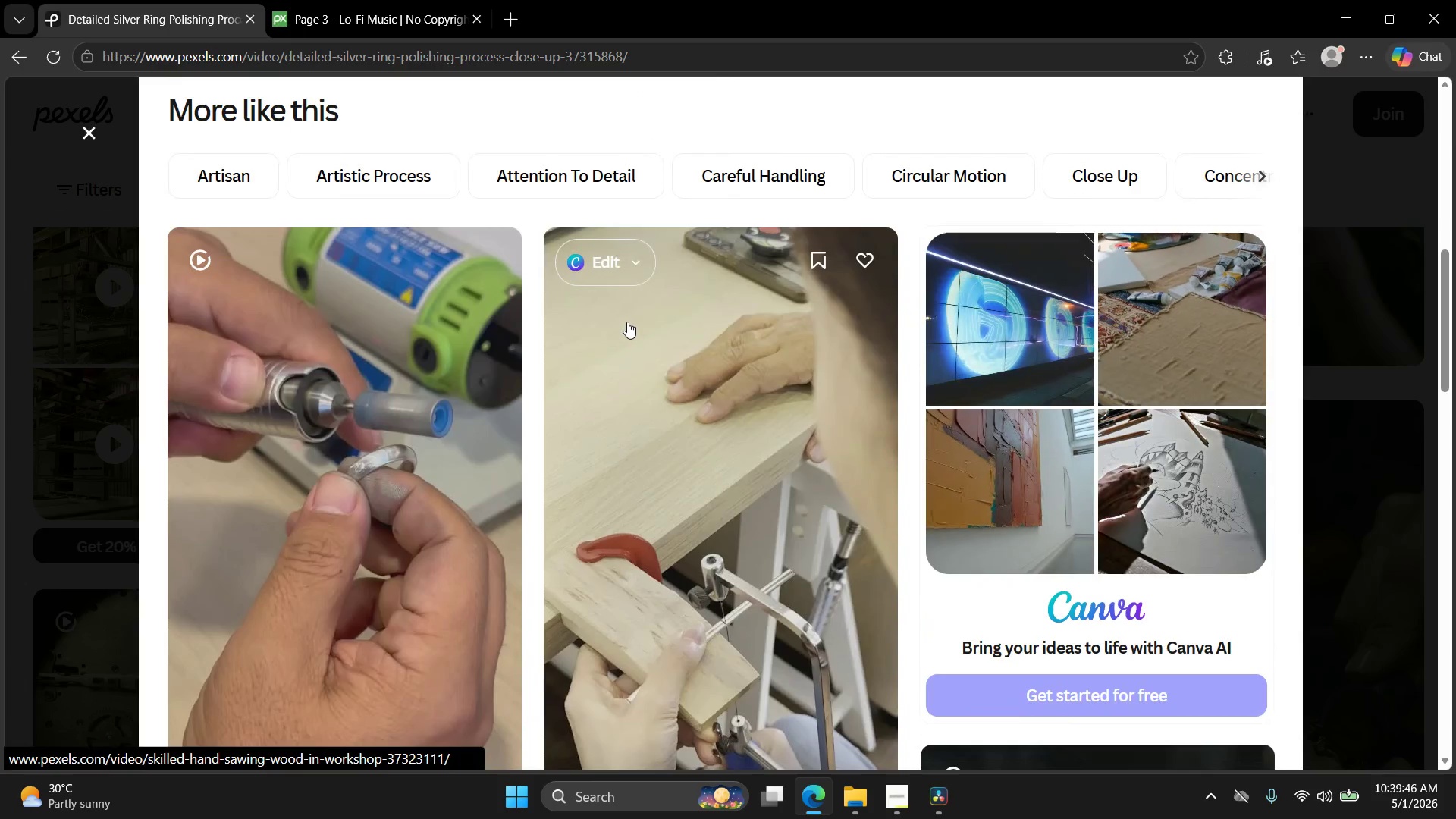 
left_click([378, 413])
 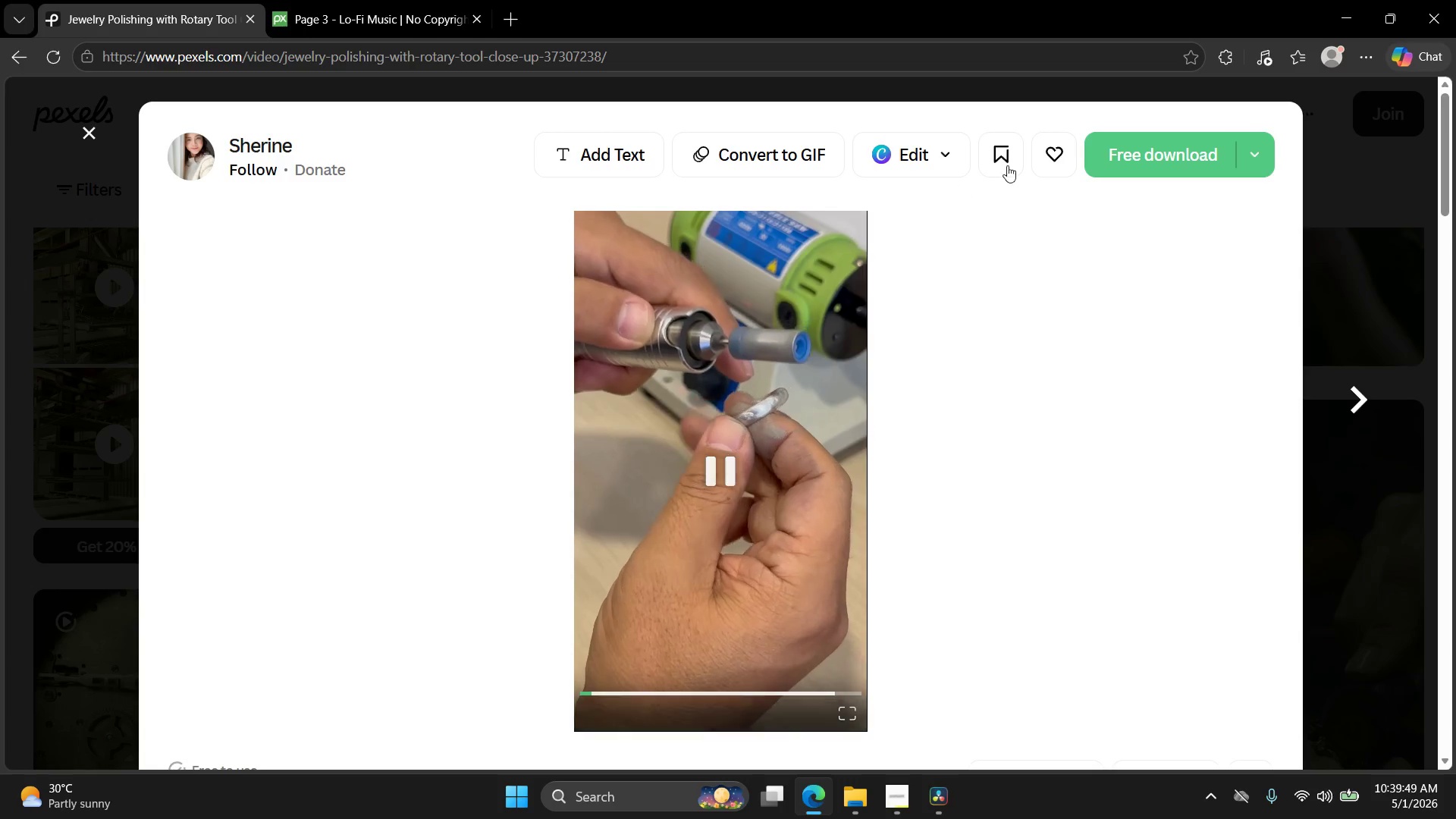 
scroll: coordinate [628, 322], scroll_direction: down, amount: 1.0
 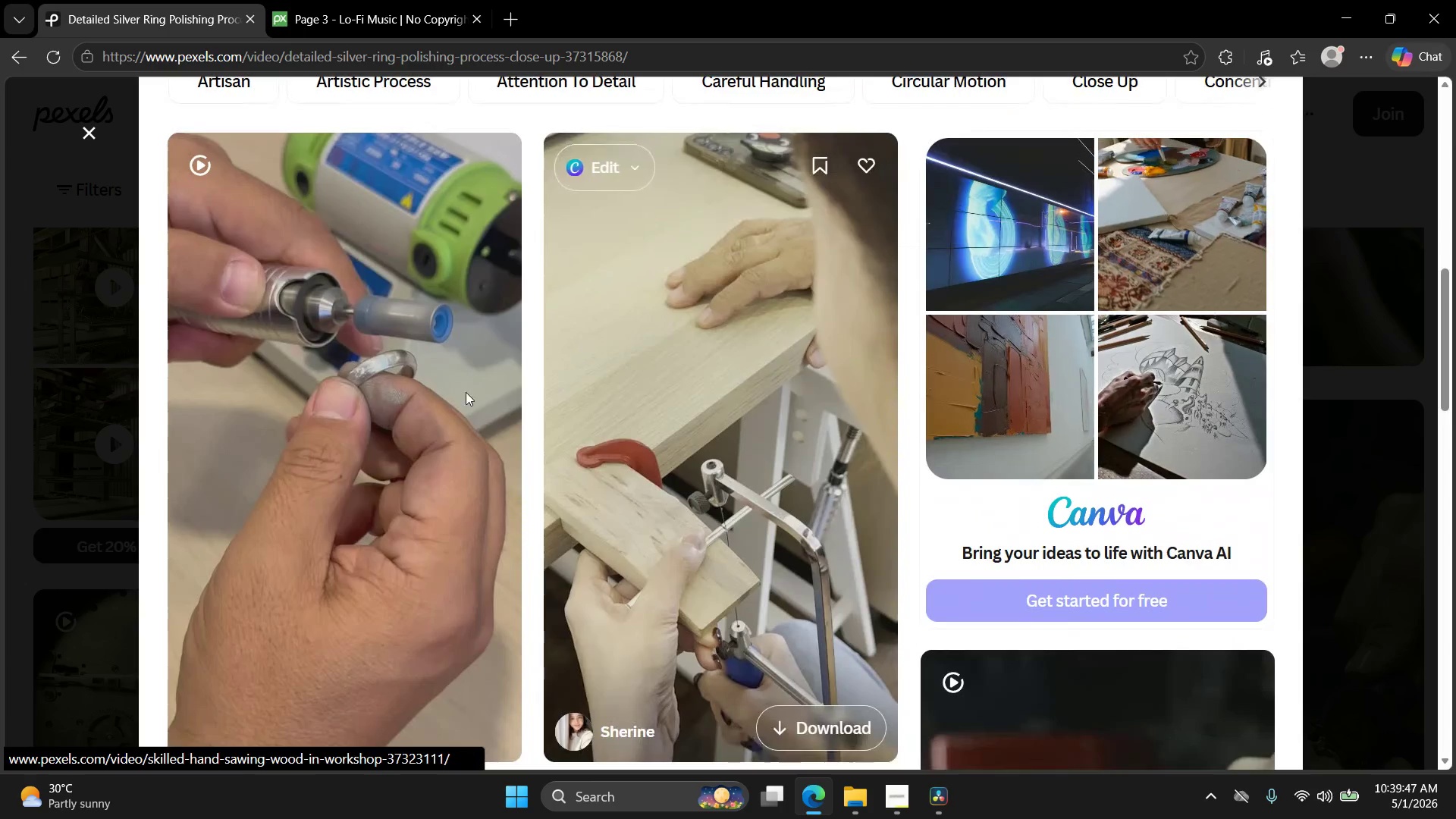 
left_click([1130, 161])
 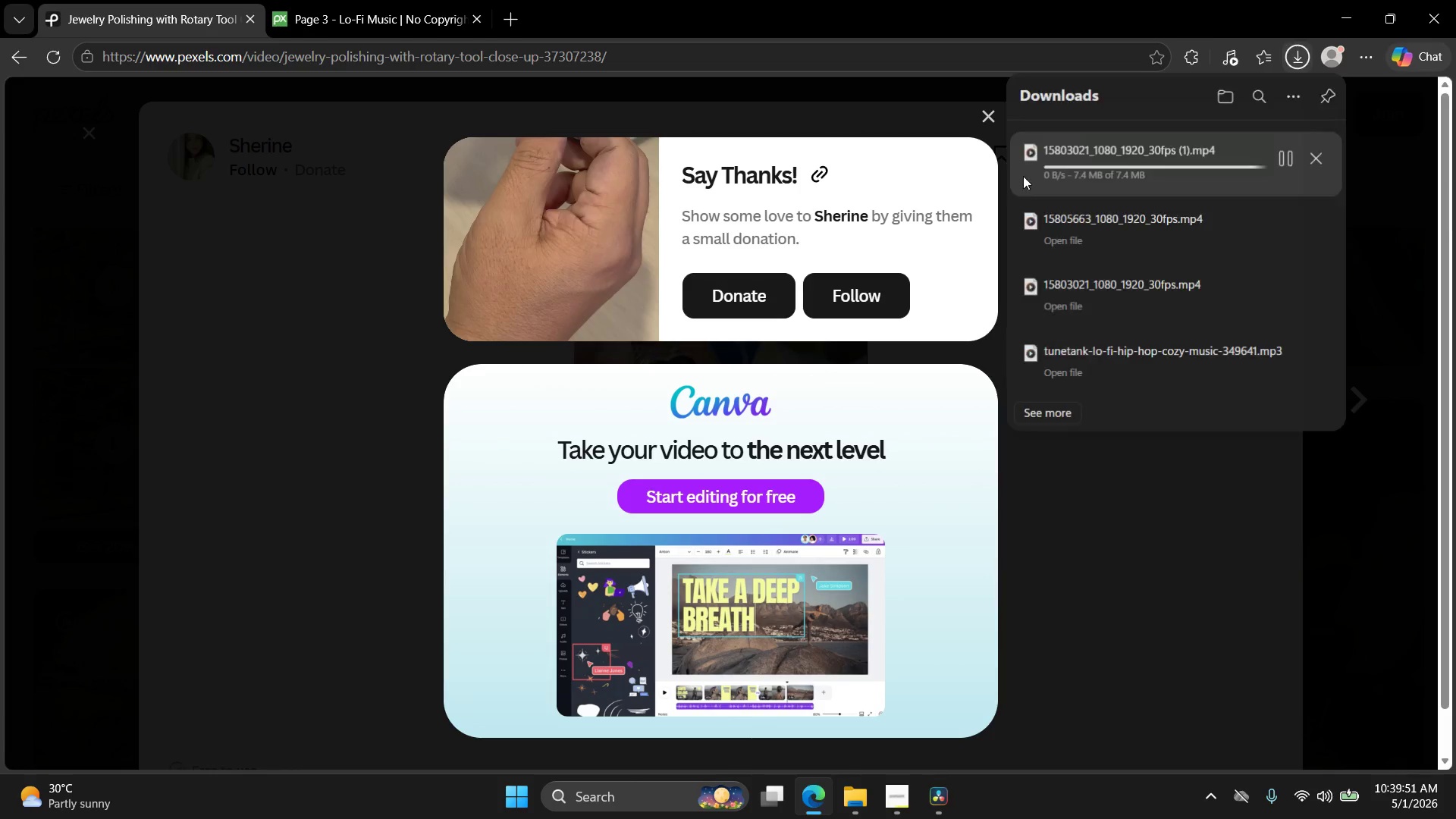 
key(Escape)
 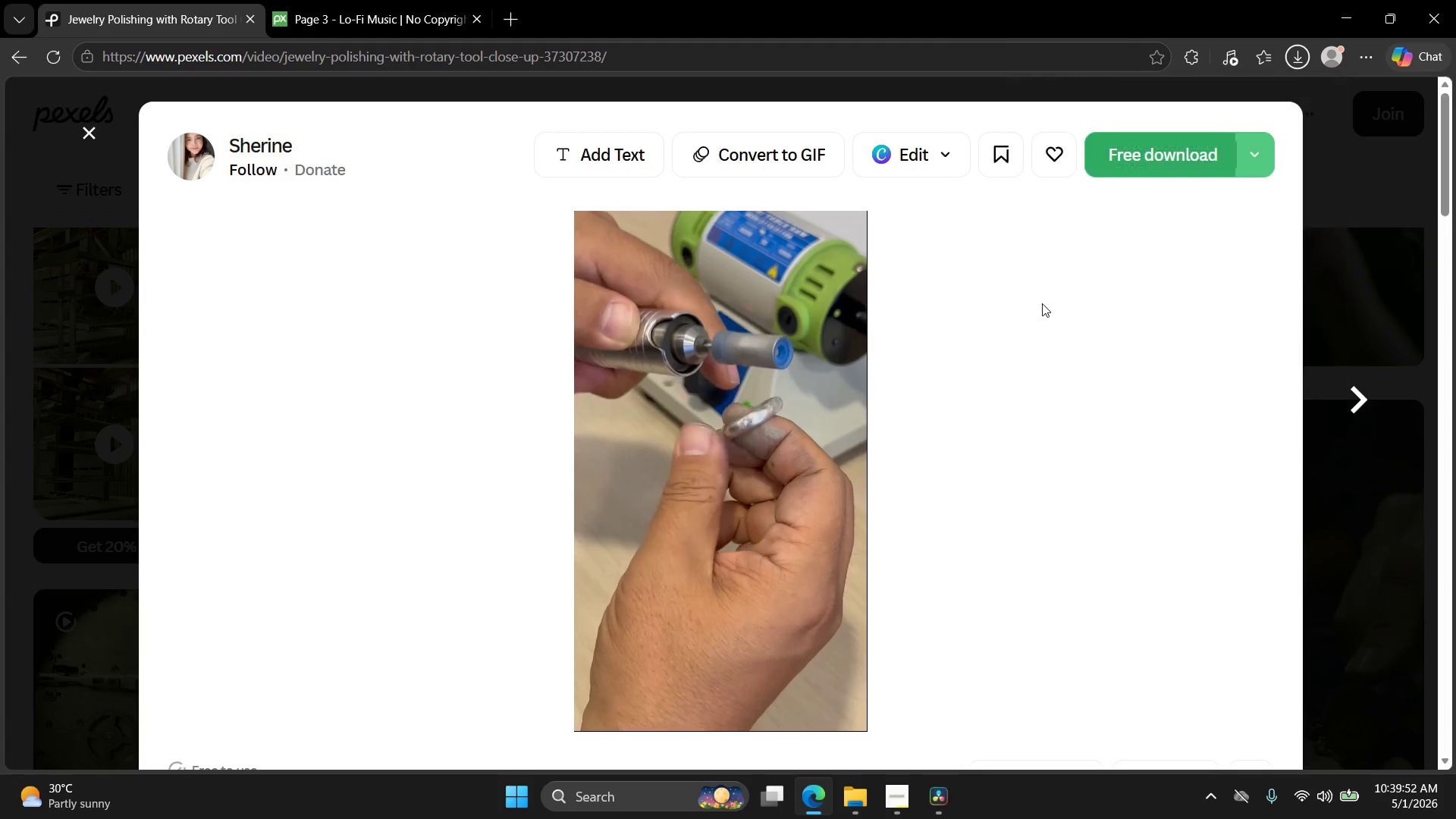 
key(Escape)
 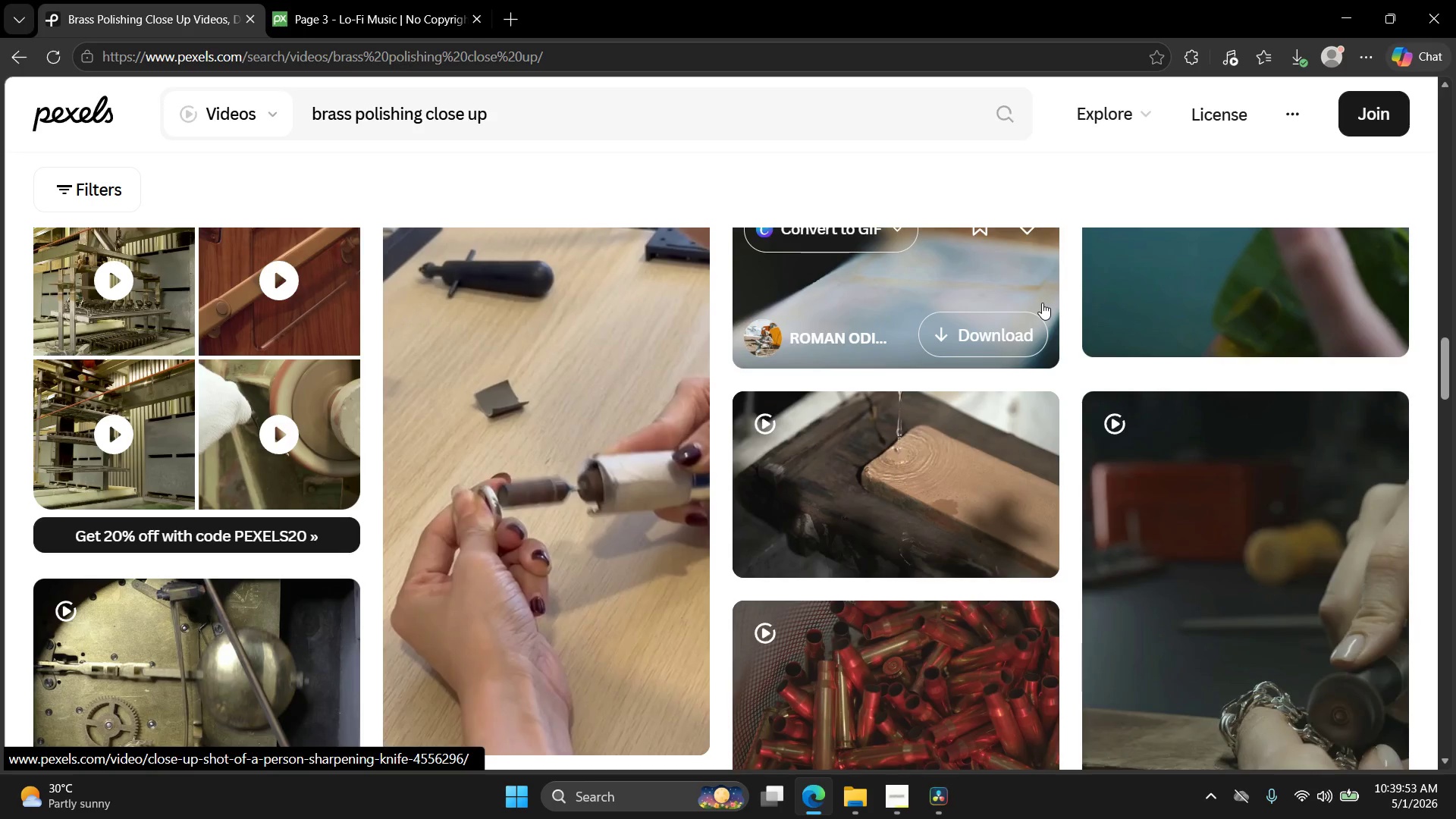 
scroll: coordinate [1037, 312], scroll_direction: down, amount: 9.0
 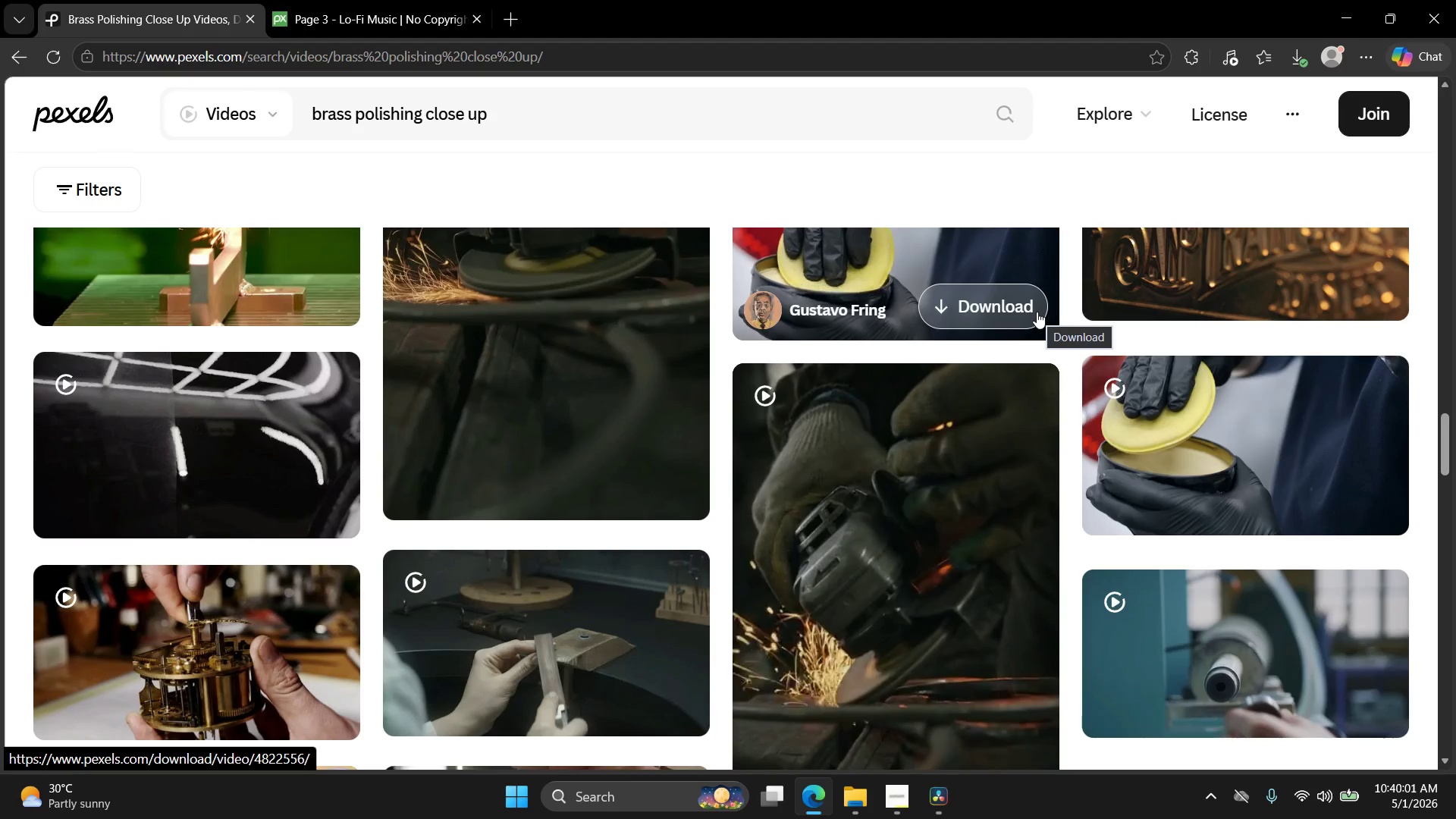 
wait(6.59)
 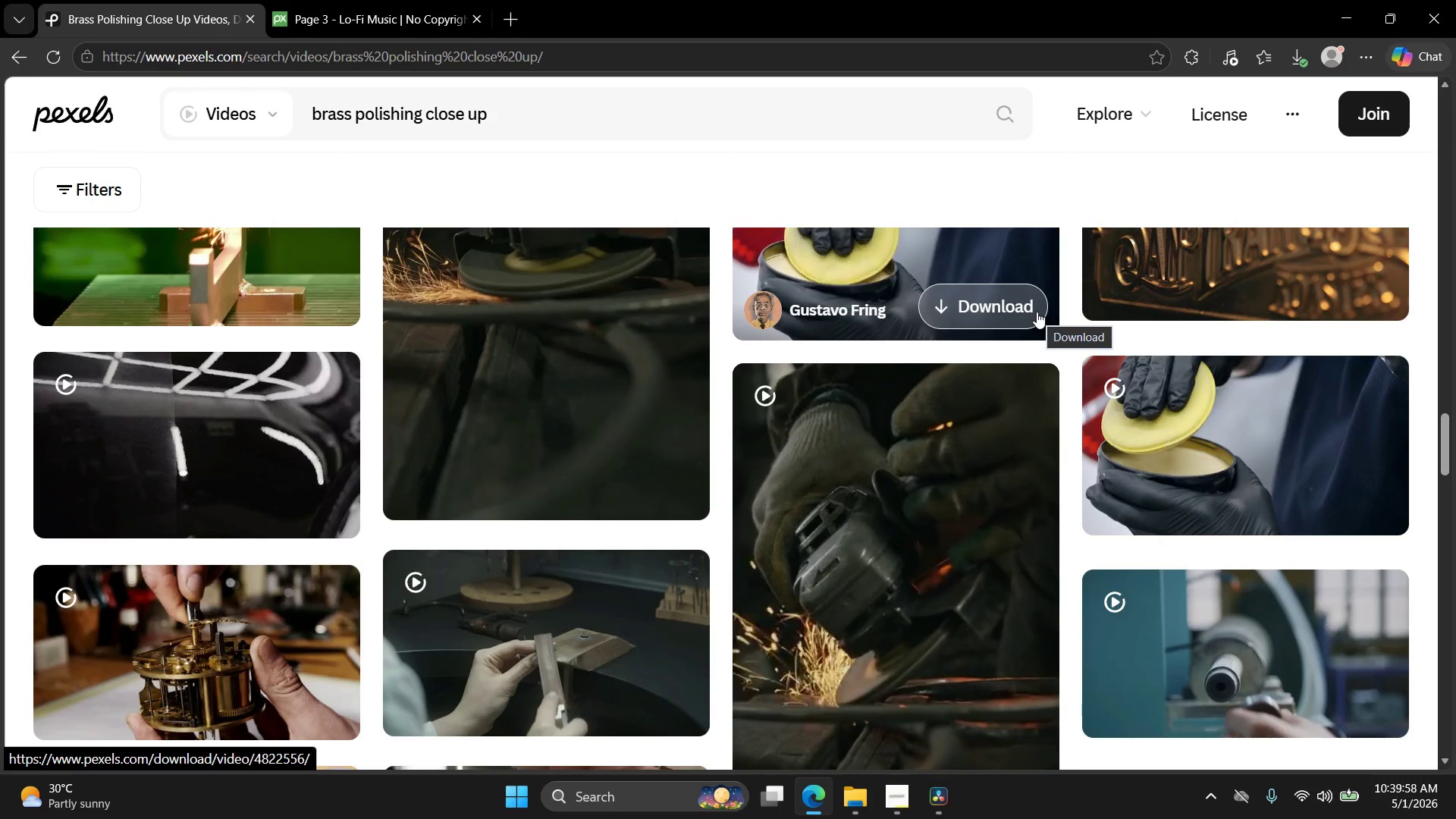 
scroll: coordinate [1159, 489], scroll_direction: down, amount: 8.0
 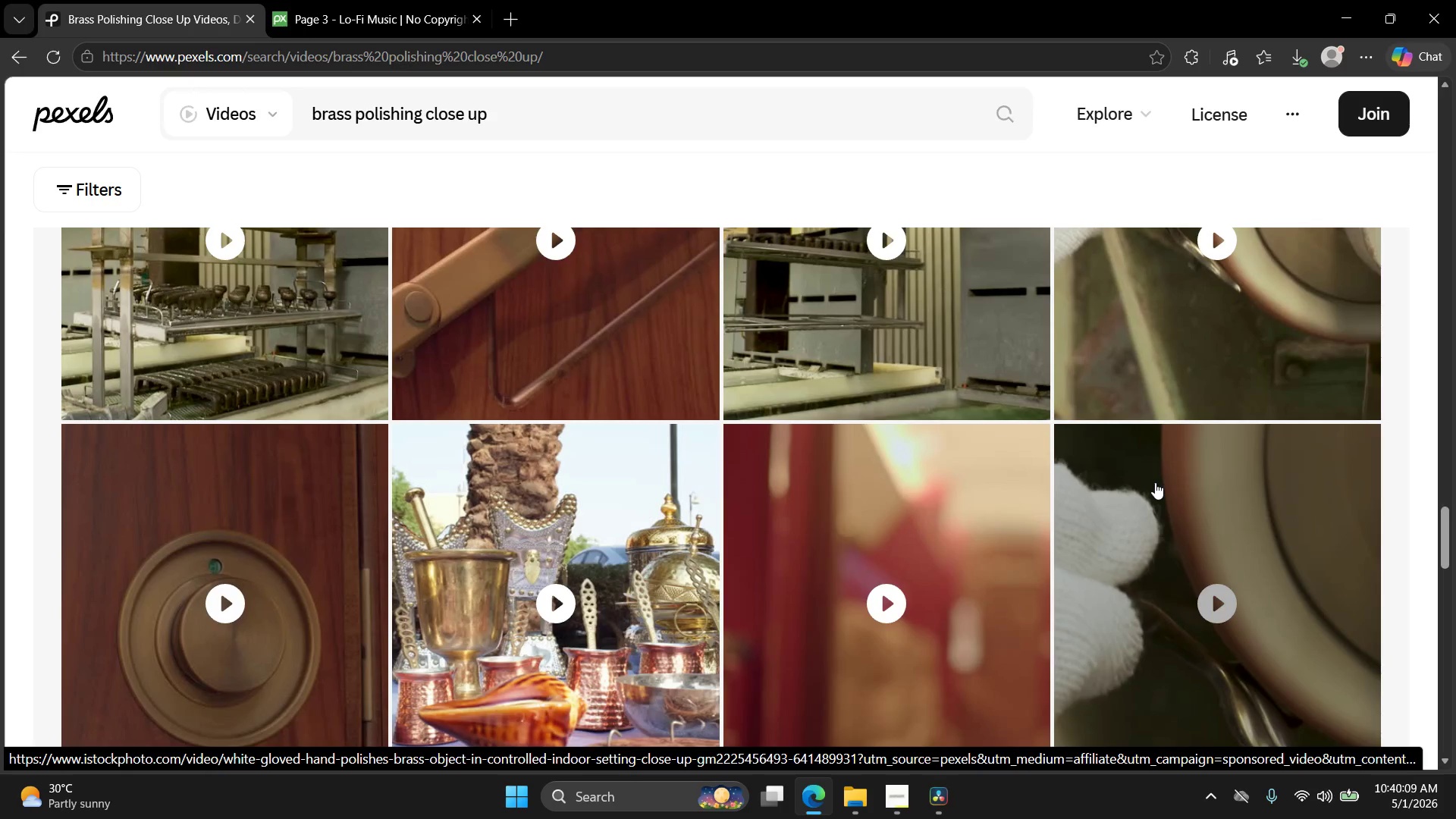 
wait(8.72)
 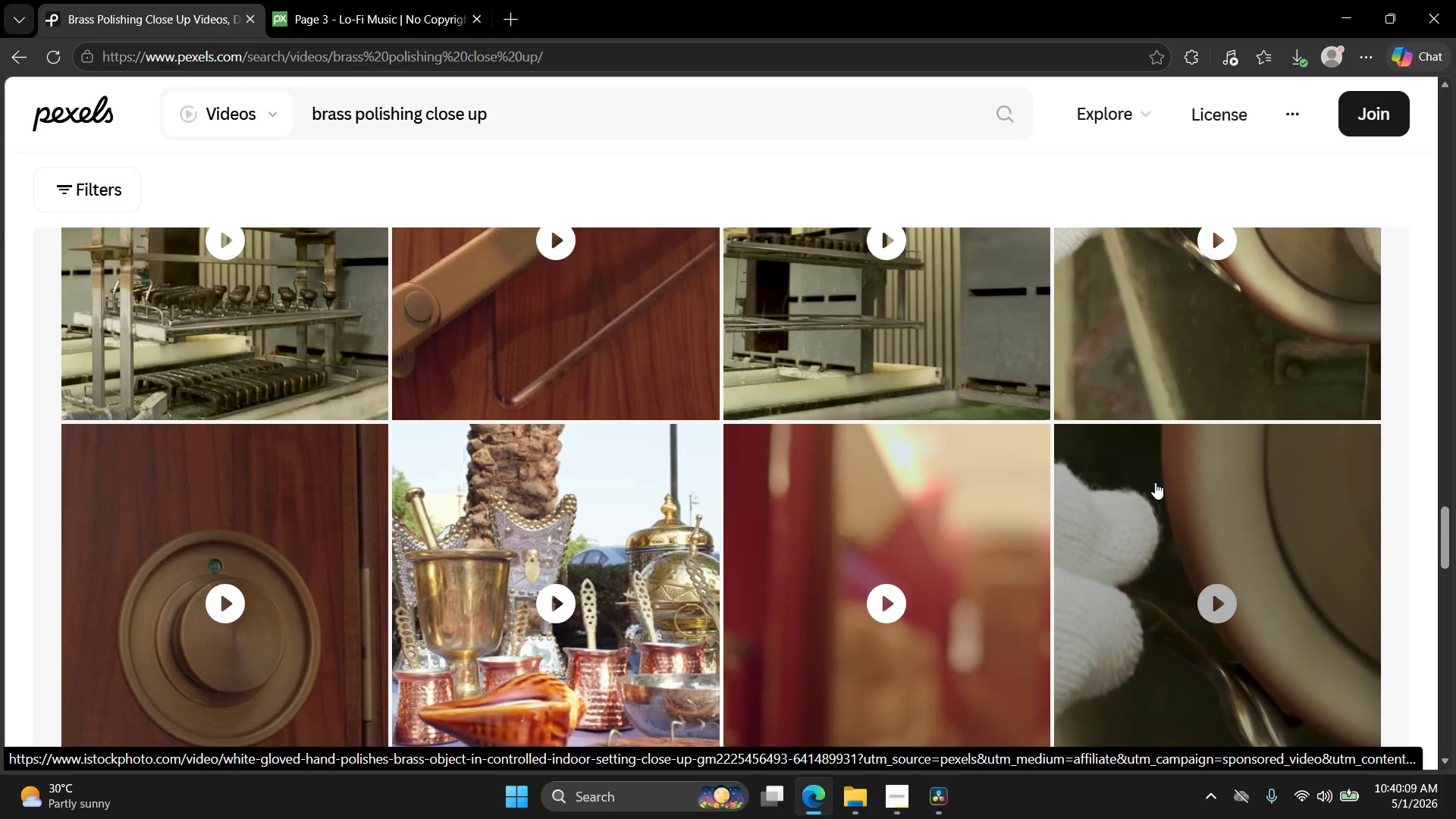 
scroll: coordinate [1081, 453], scroll_direction: down, amount: 7.0
 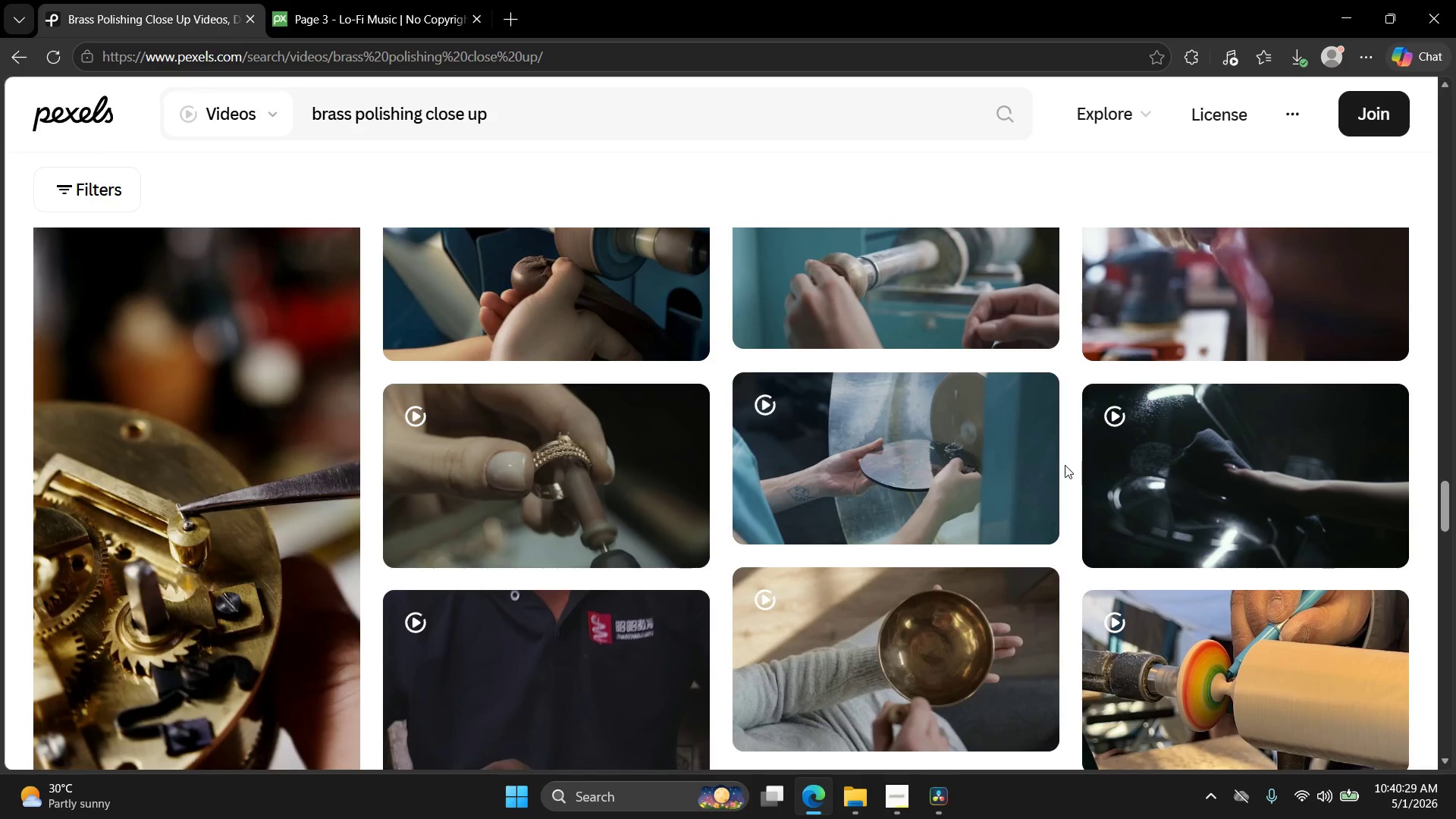 
wait(18.91)
 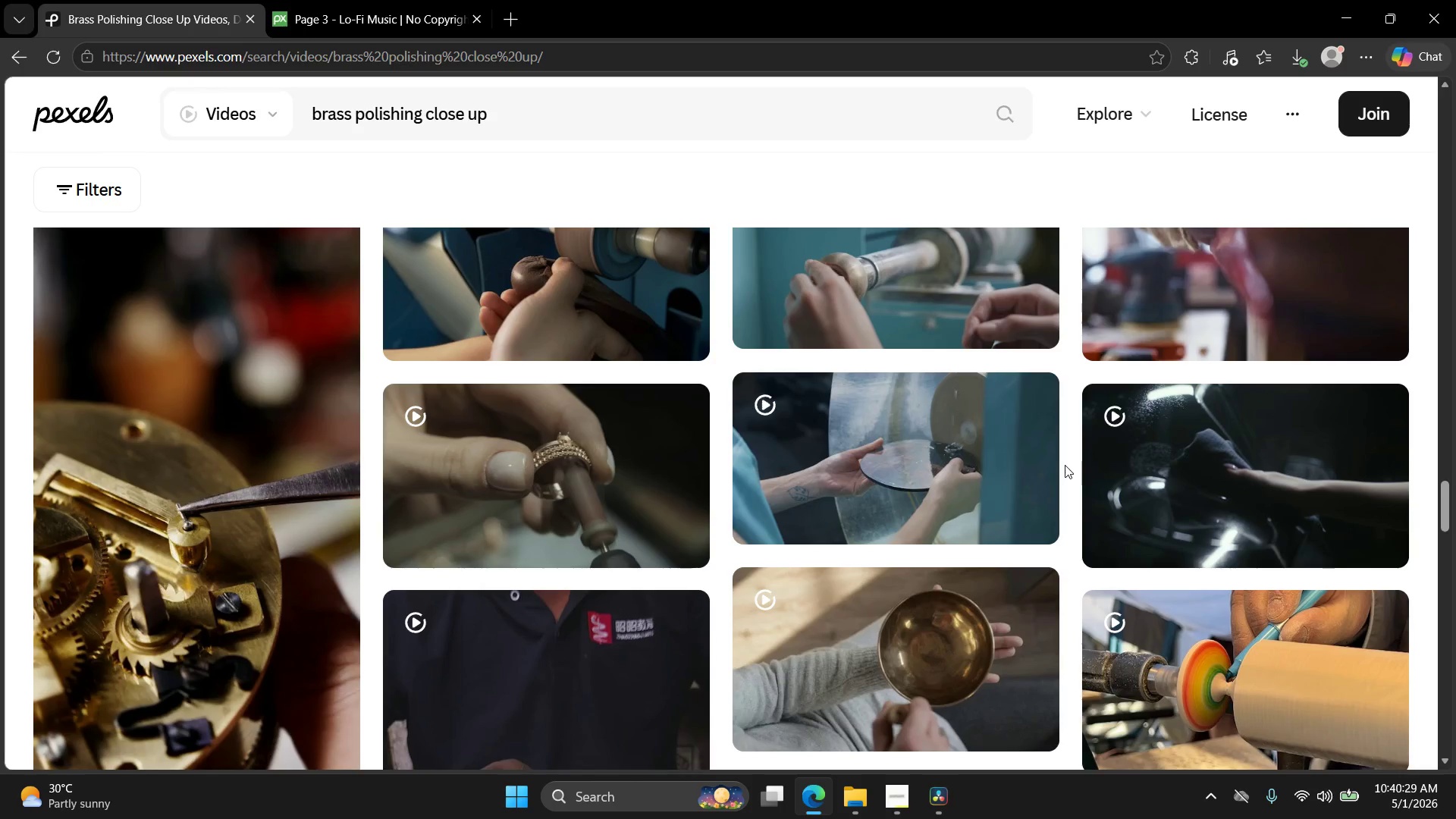 
scroll: coordinate [959, 356], scroll_direction: down, amount: 11.0
 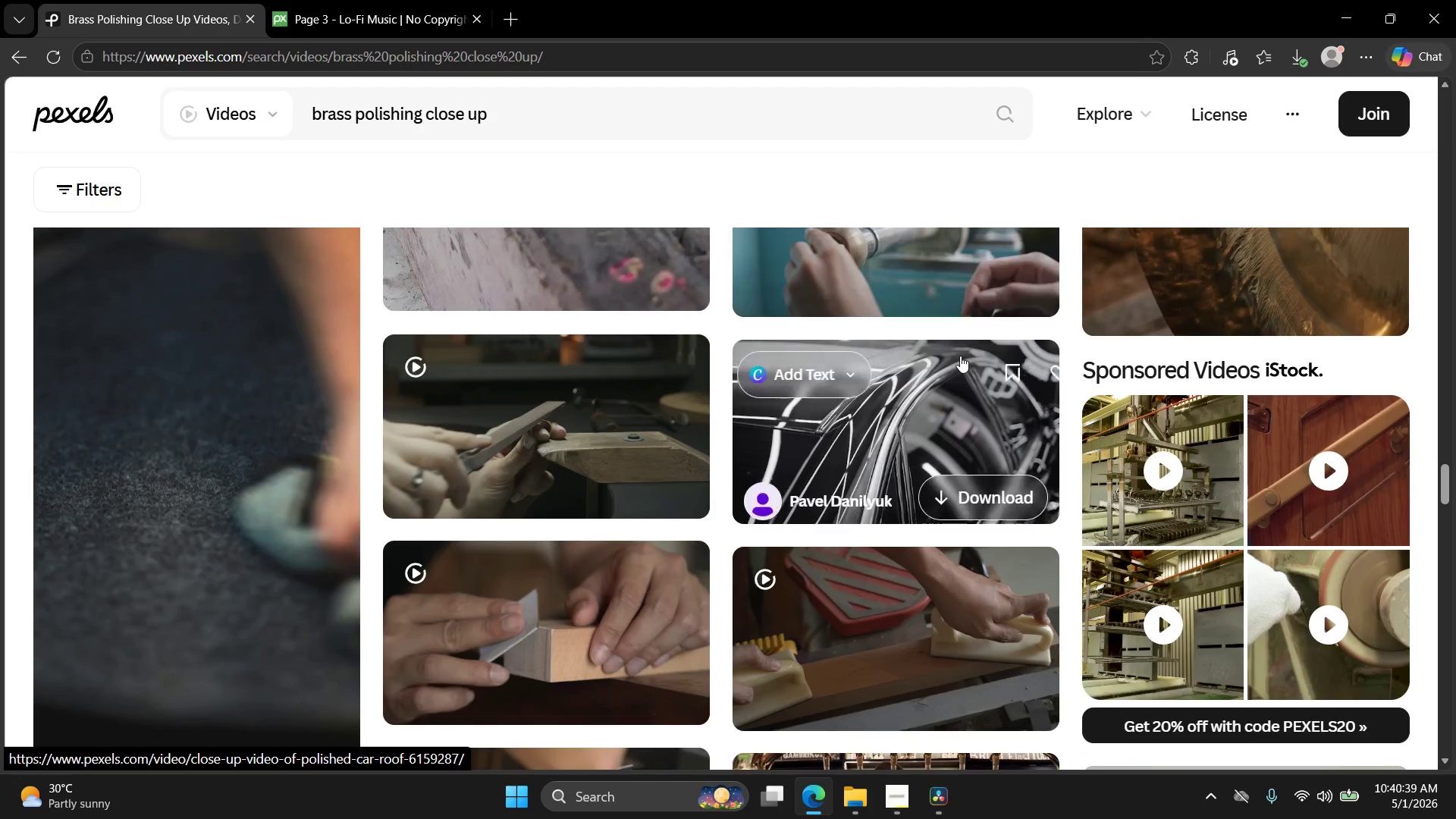 
scroll: coordinate [962, 359], scroll_direction: down, amount: 11.0
 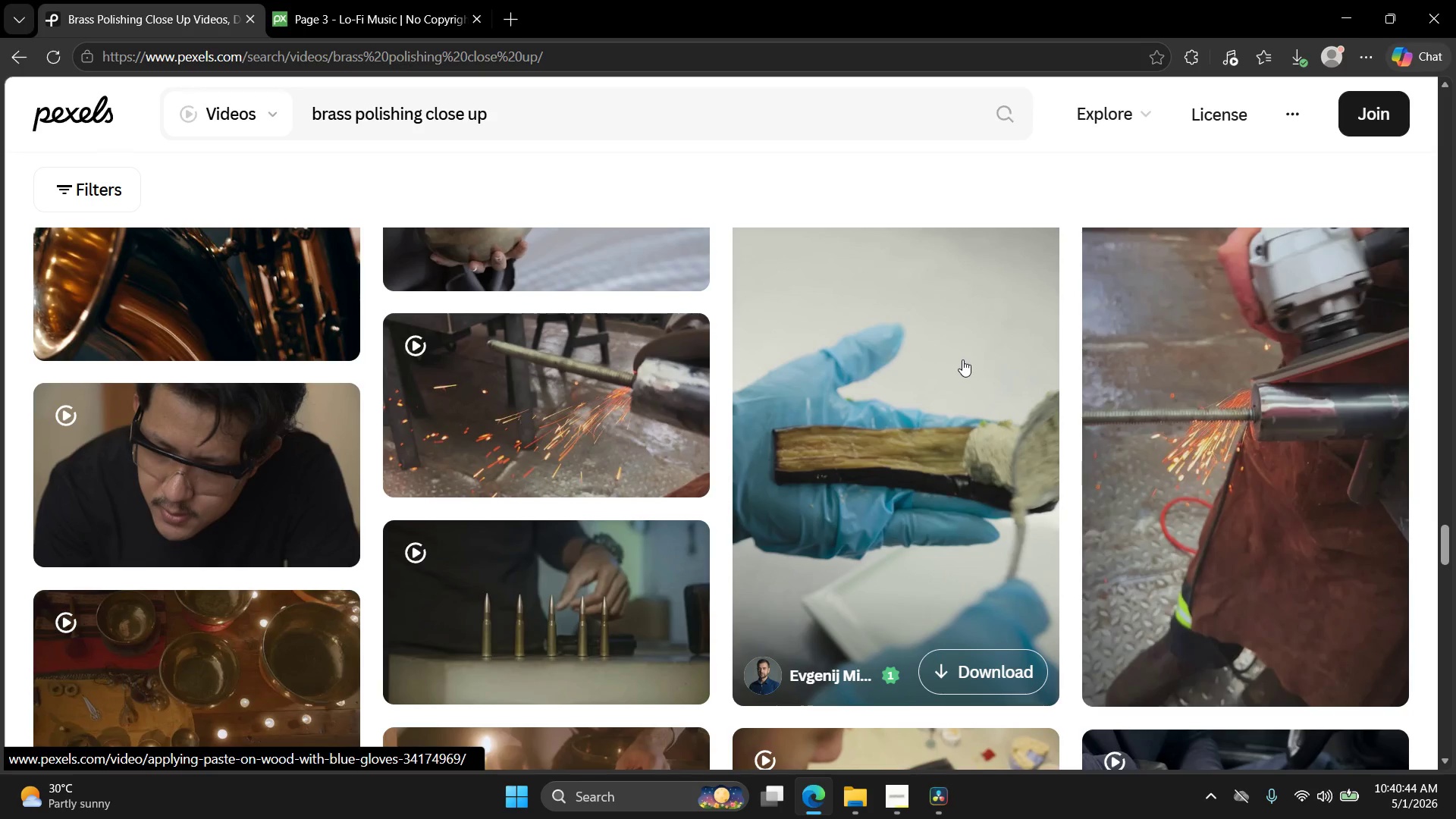 
scroll: coordinate [957, 367], scroll_direction: down, amount: 9.0
 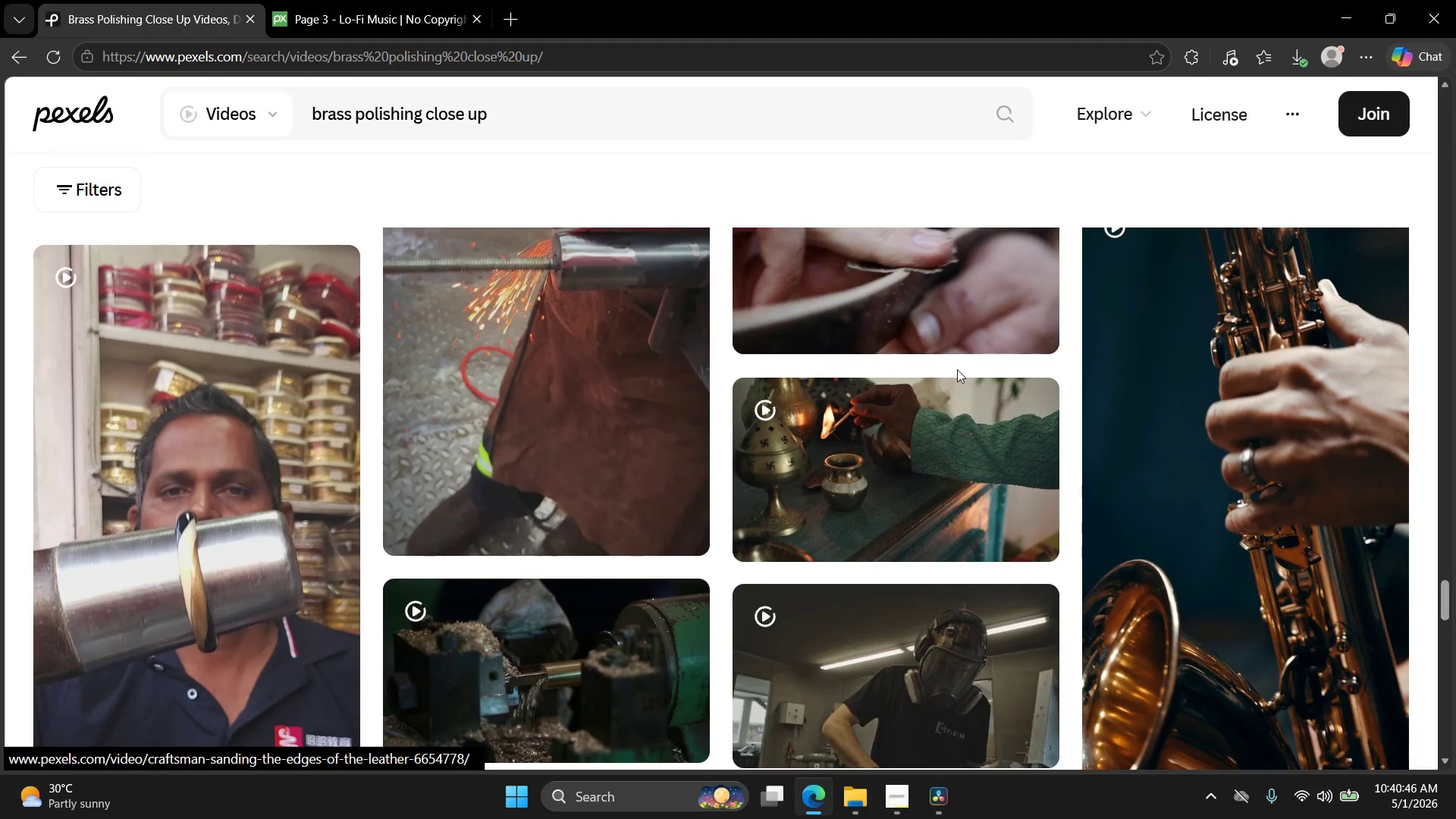 
scroll: coordinate [957, 369], scroll_direction: up, amount: 1.0
 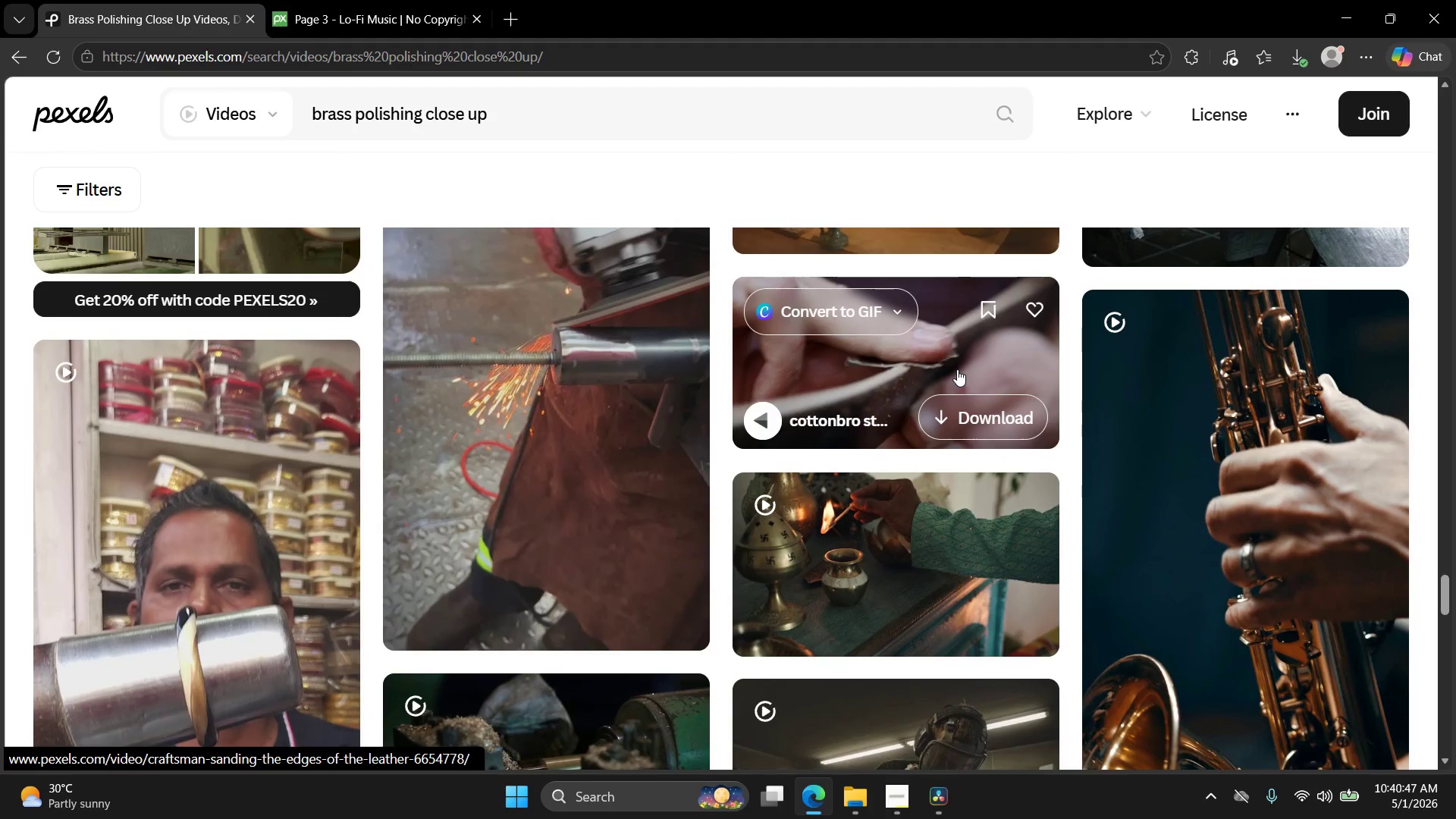 
scroll: coordinate [955, 391], scroll_direction: down, amount: 16.0
 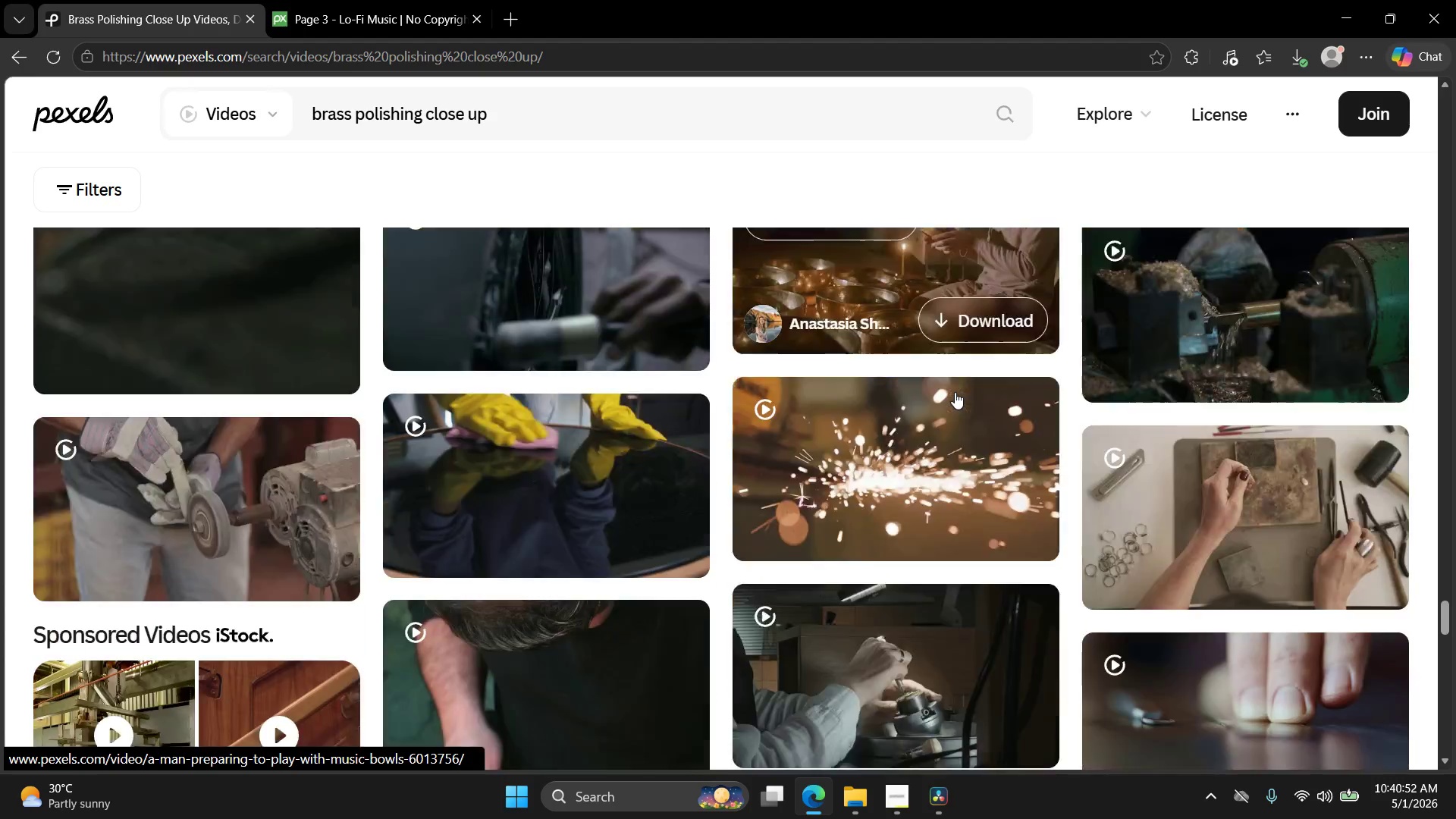 
scroll: coordinate [951, 392], scroll_direction: down, amount: 14.0
 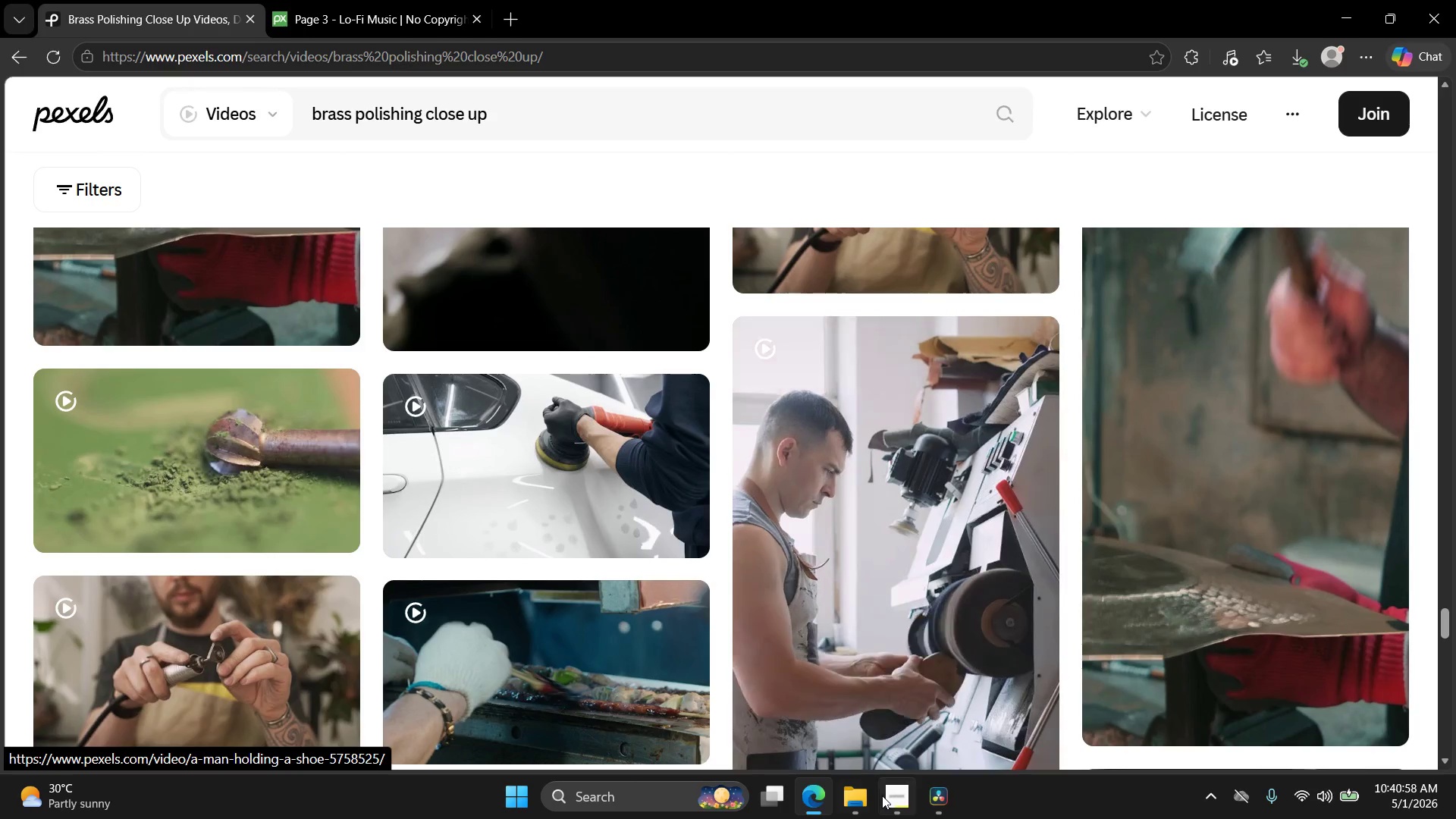 
left_click([898, 805])